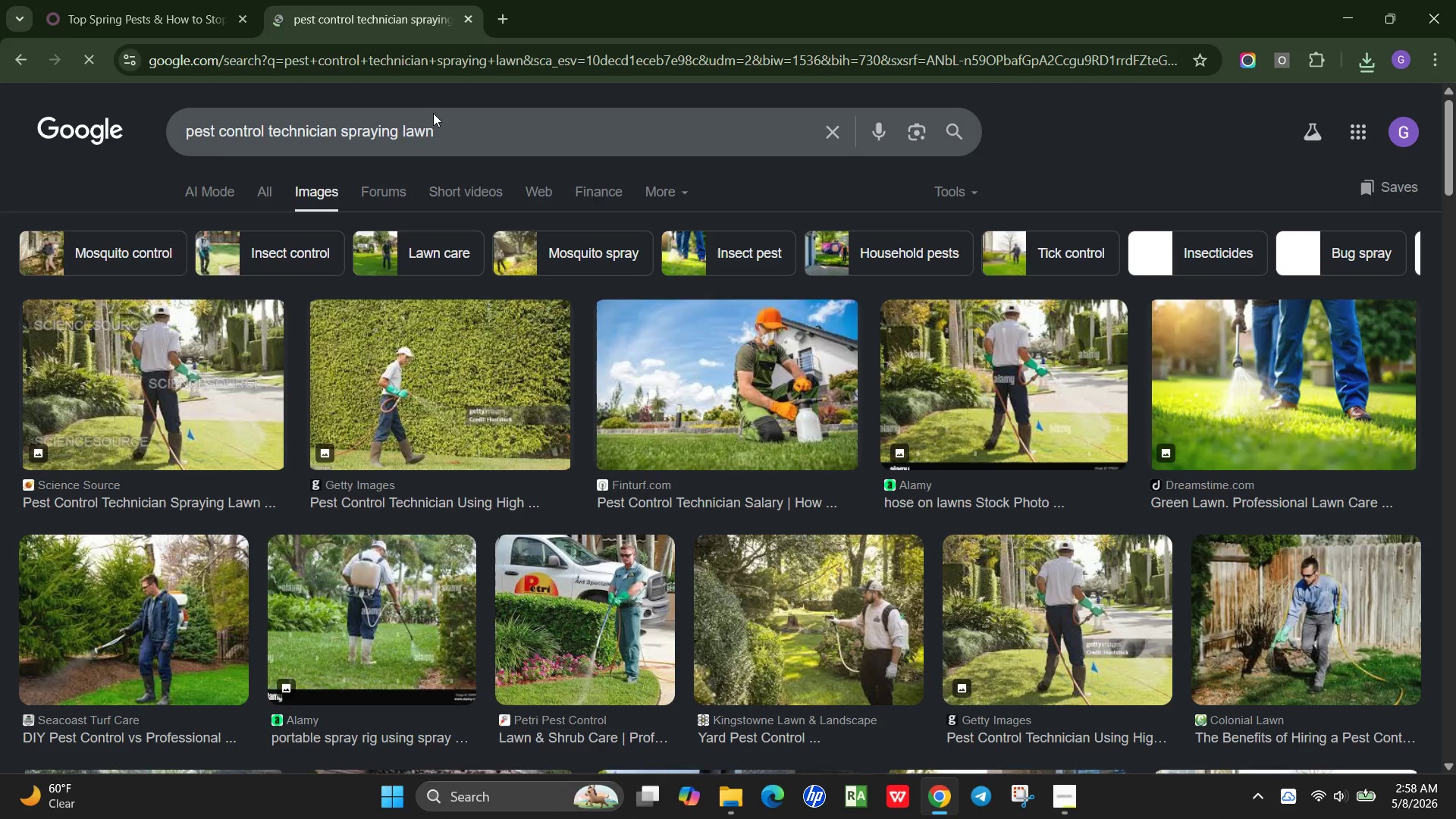 
wait(10.49)
 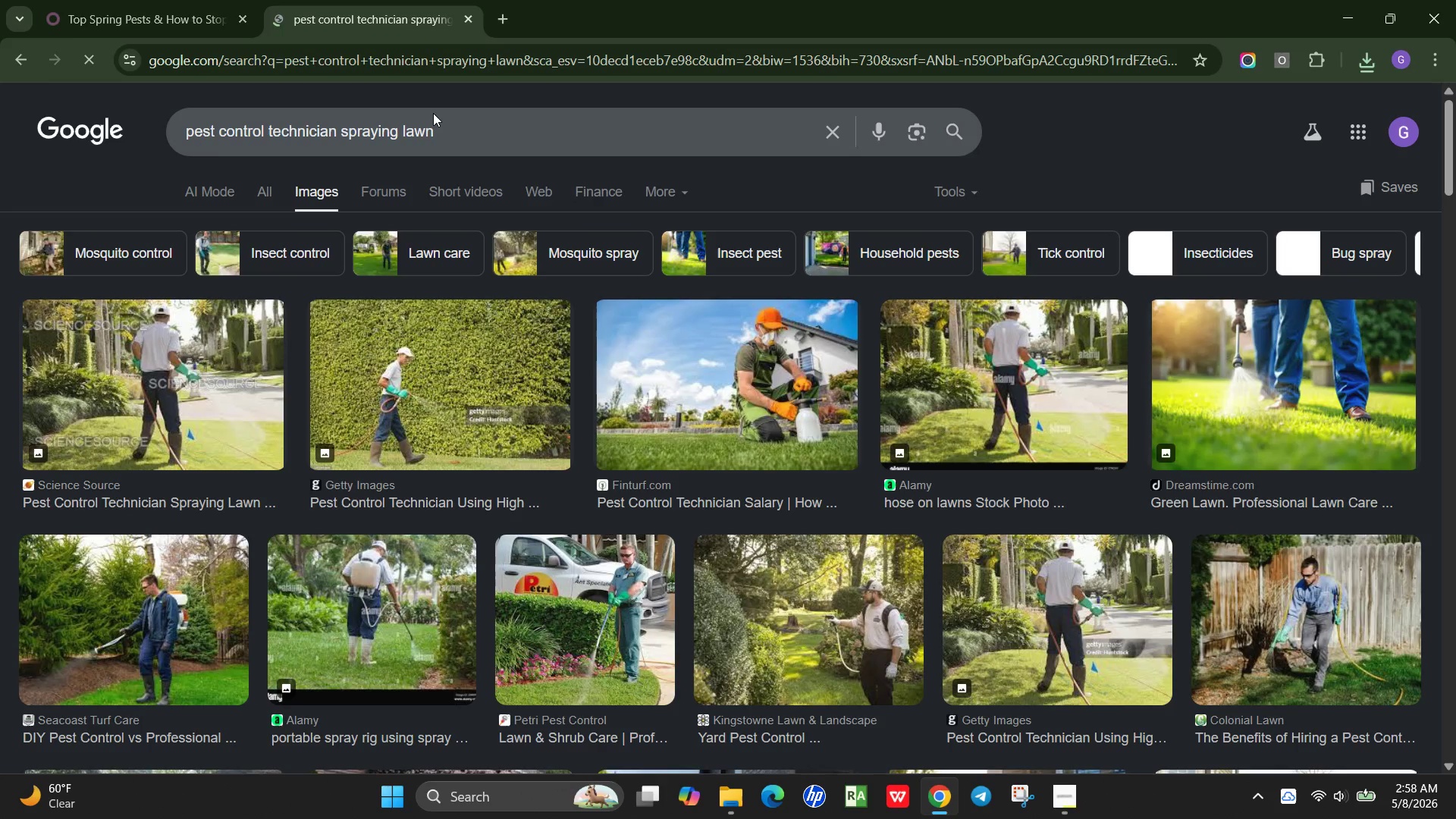 
scroll: coordinate [766, 373], scroll_direction: down, amount: 3.0
 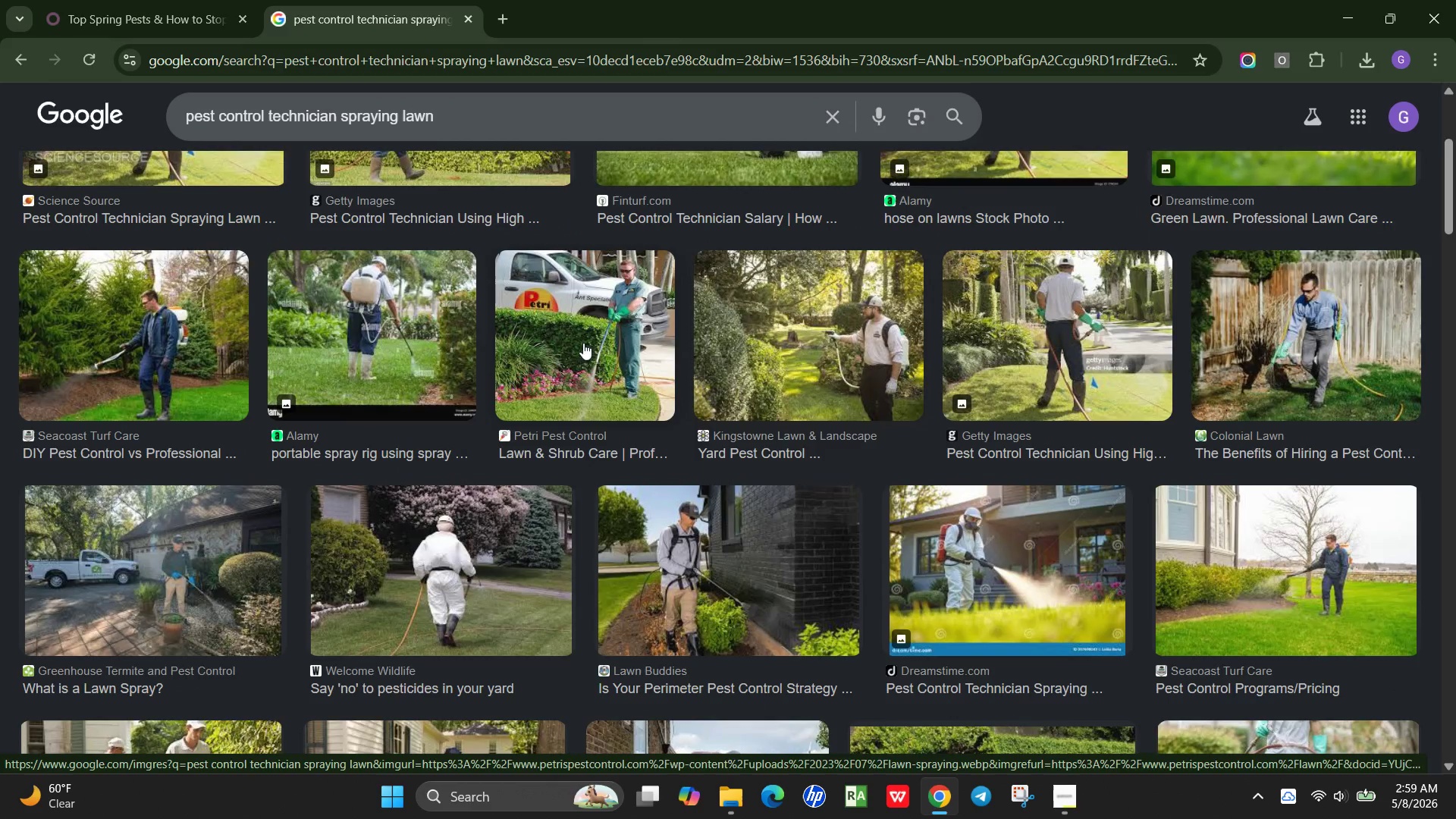 
left_click([571, 338])
 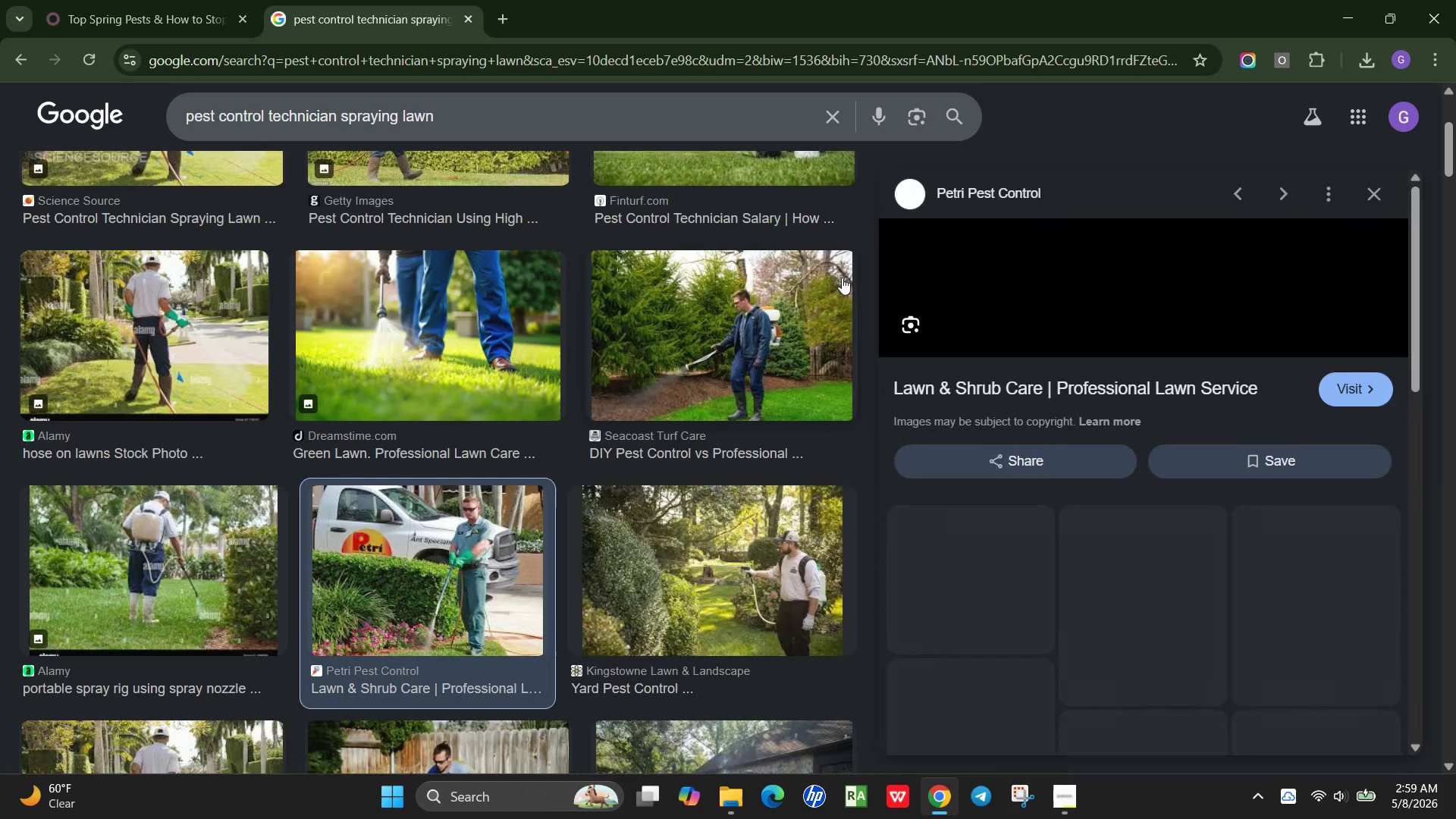 
mouse_move([875, 268])
 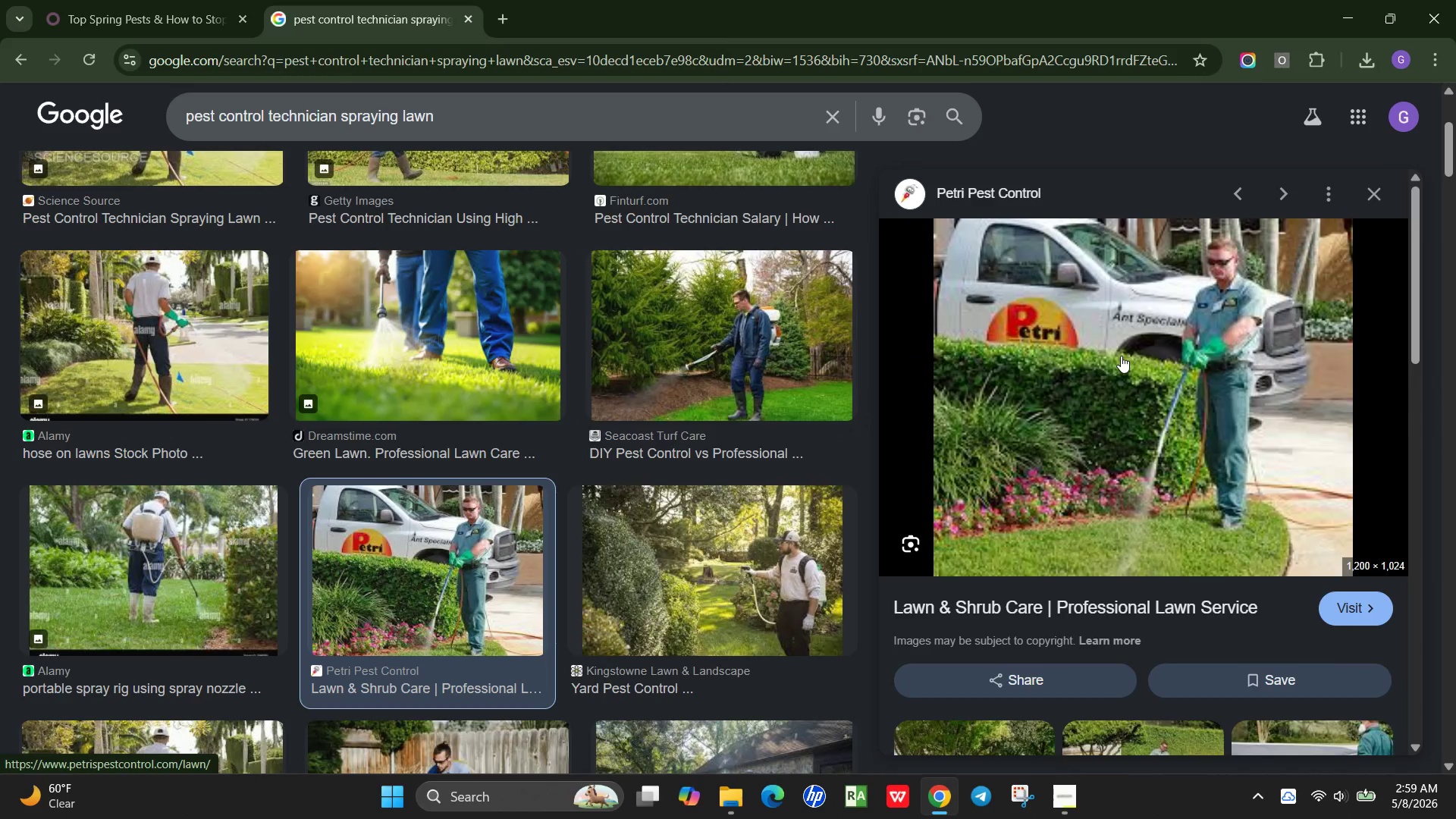 
wait(7.43)
 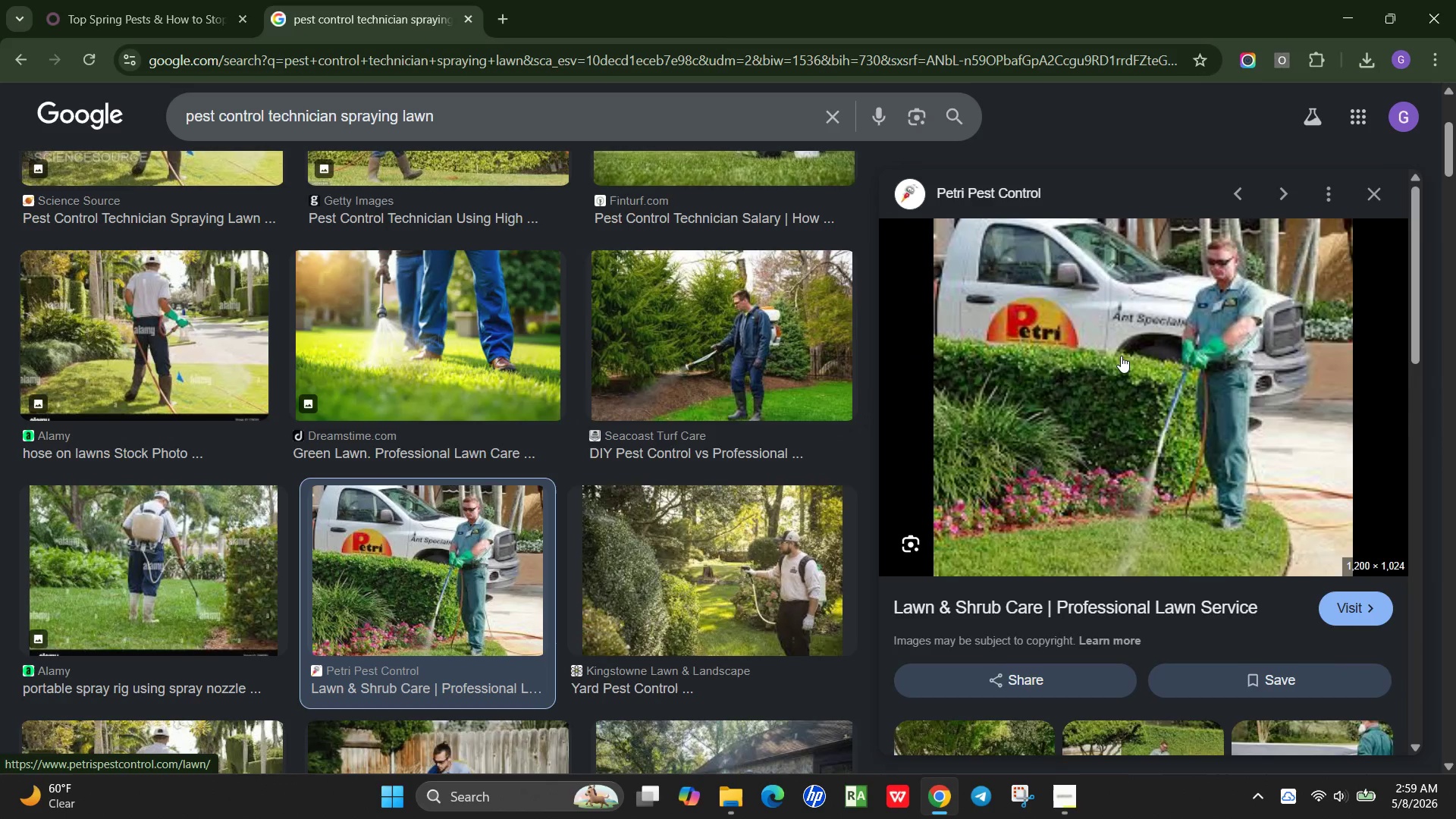 
right_click([1147, 385])
 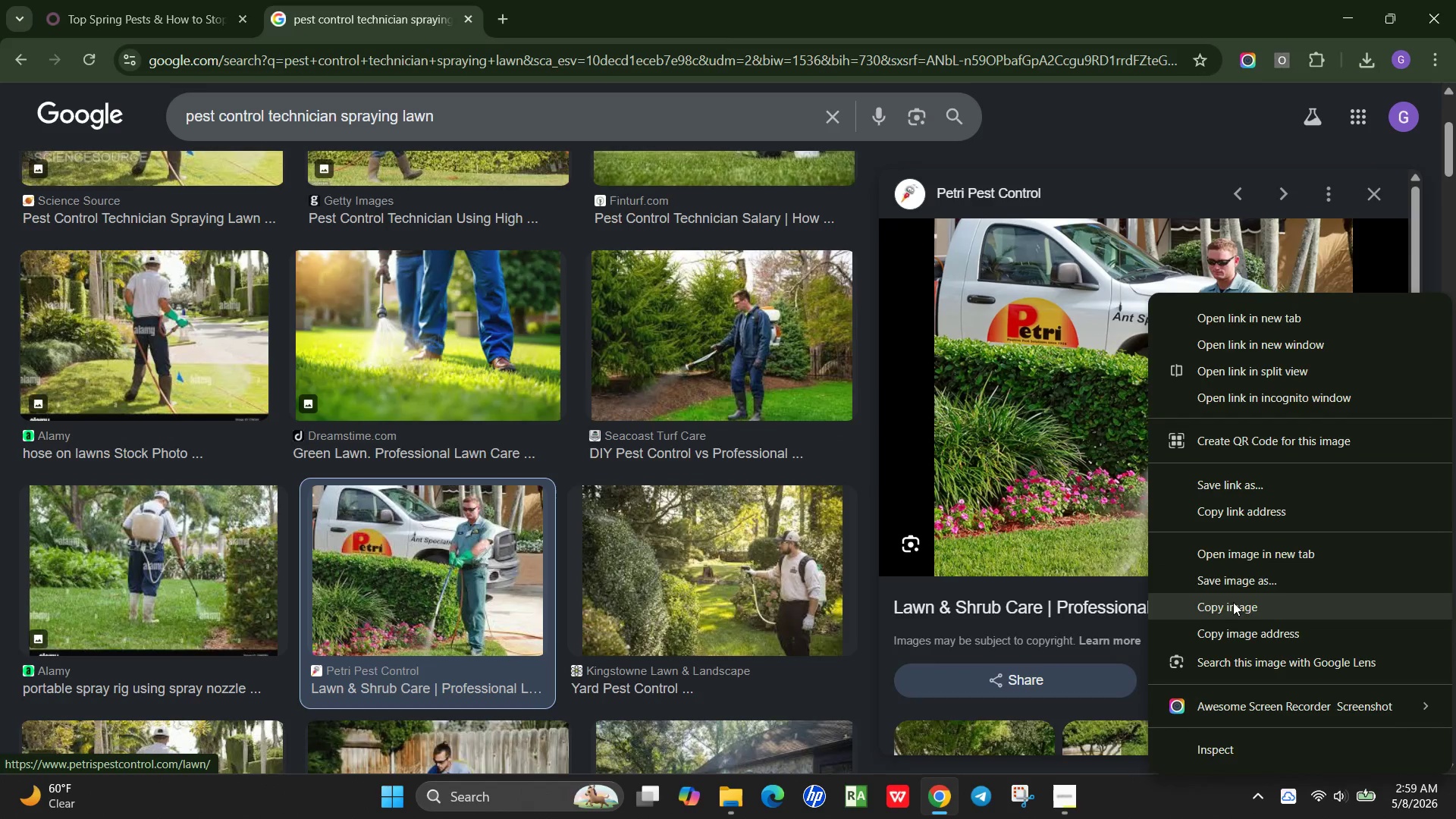 
left_click([1238, 579])
 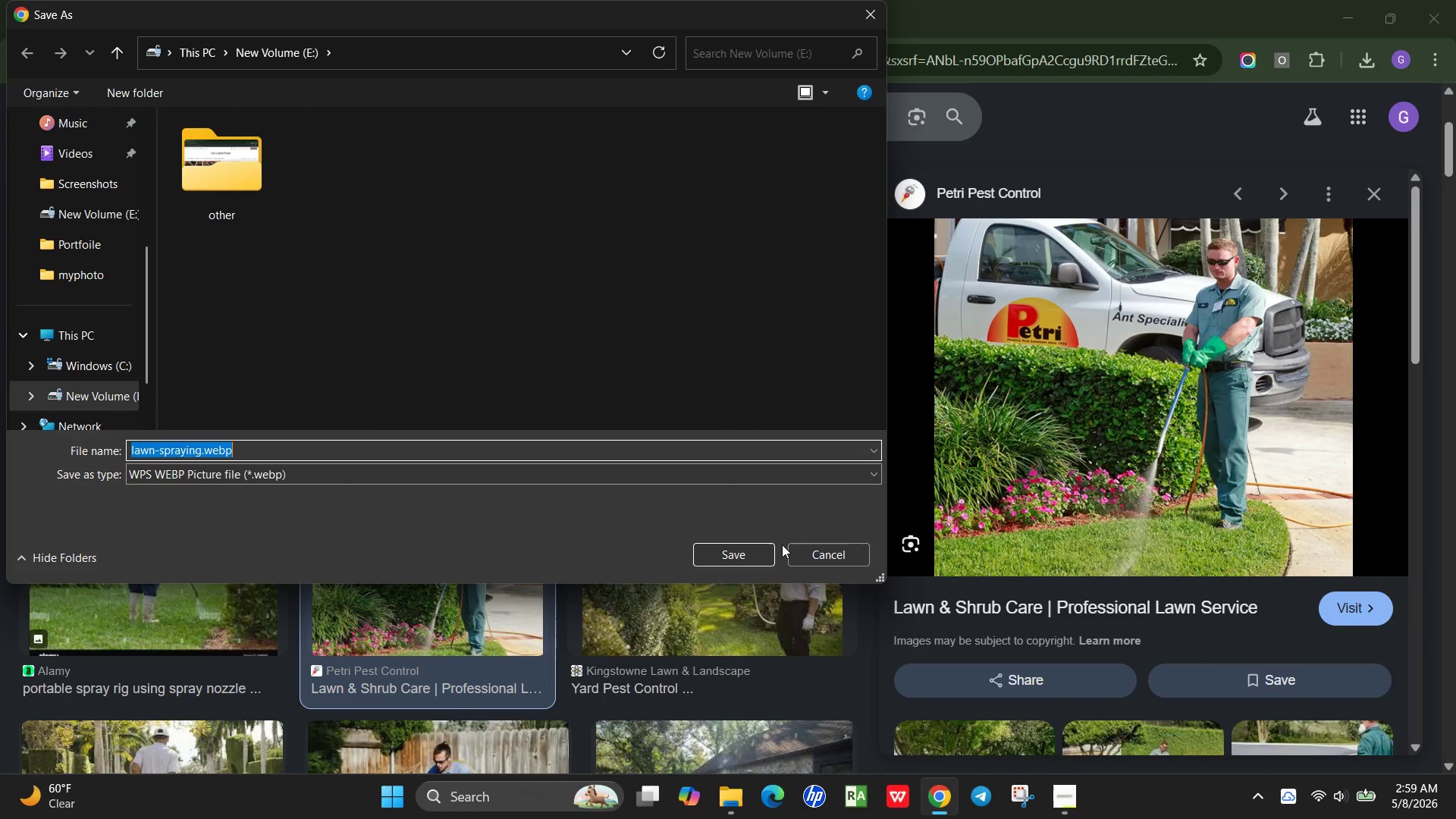 
type(imskj.jph)
 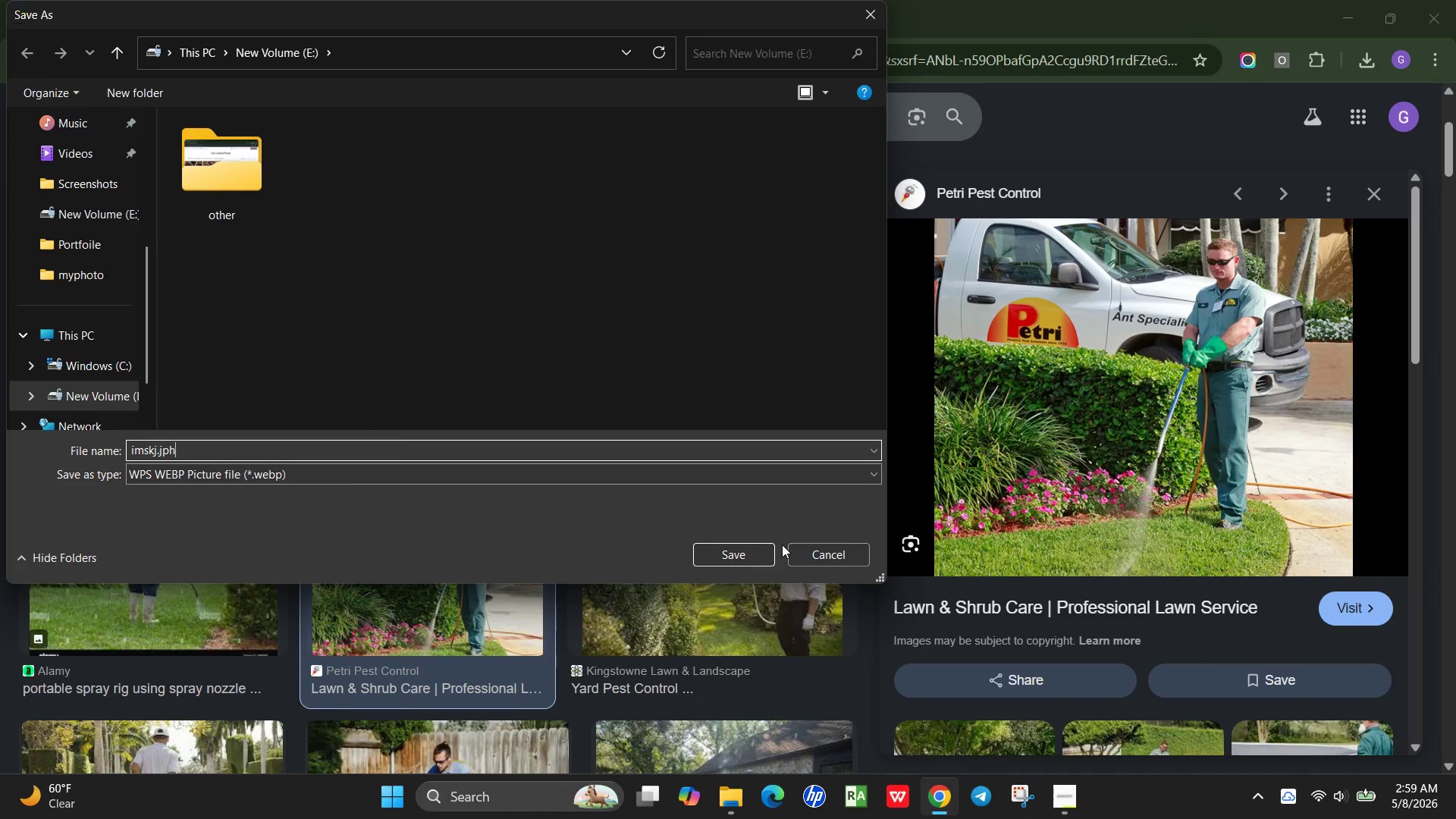 
key(Enter)
 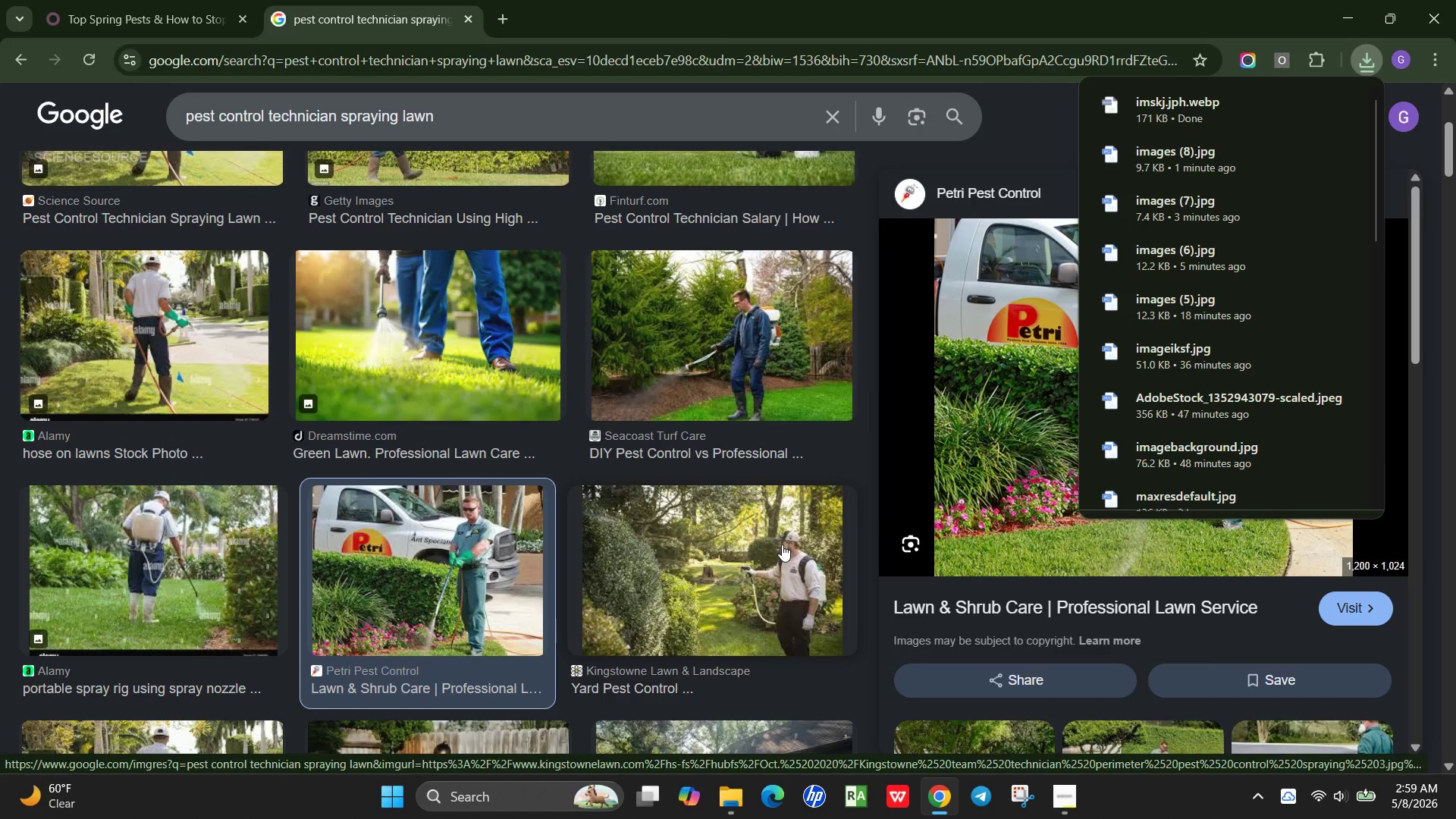 
wait(5.7)
 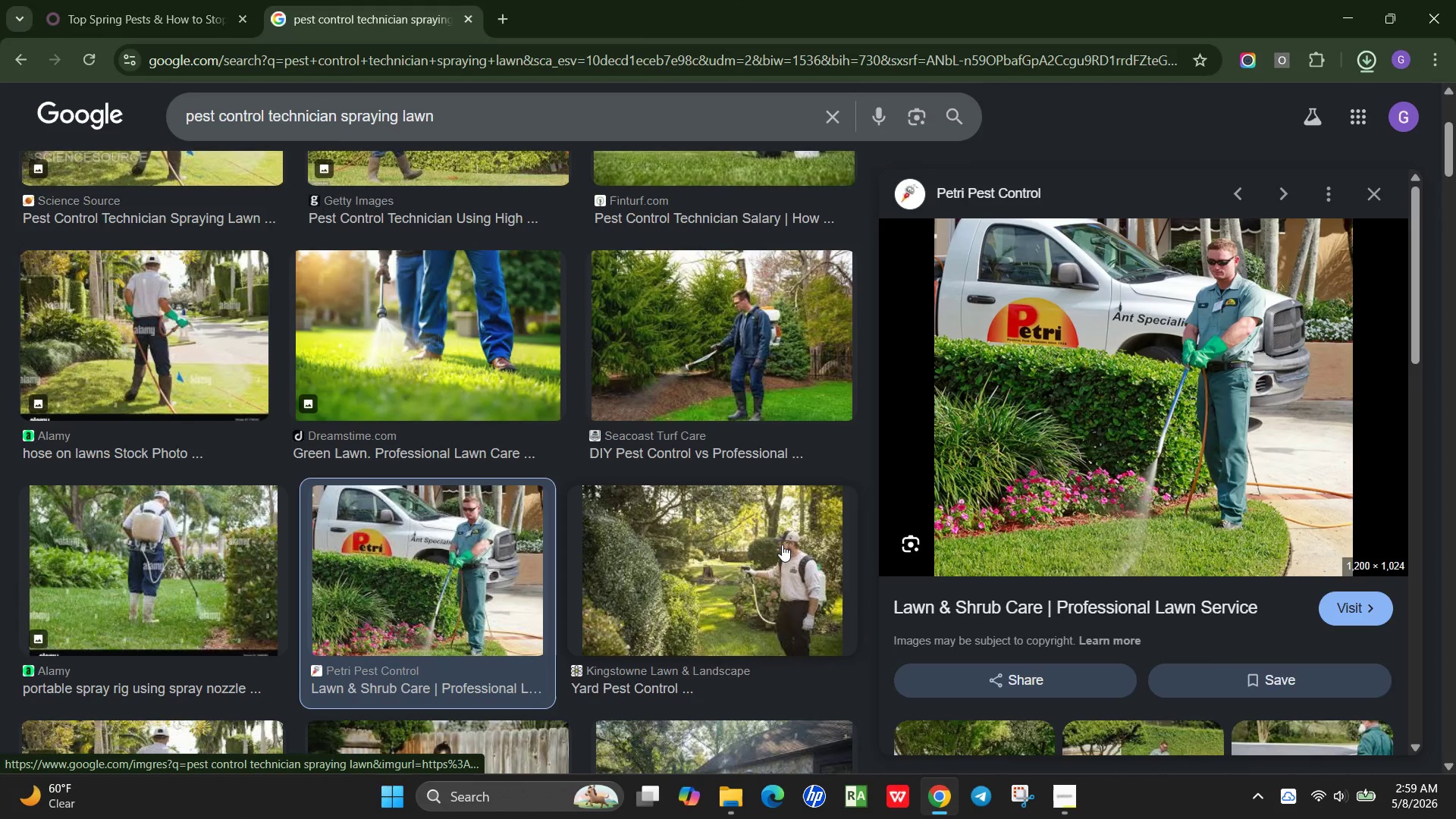 
right_click([971, 439])
 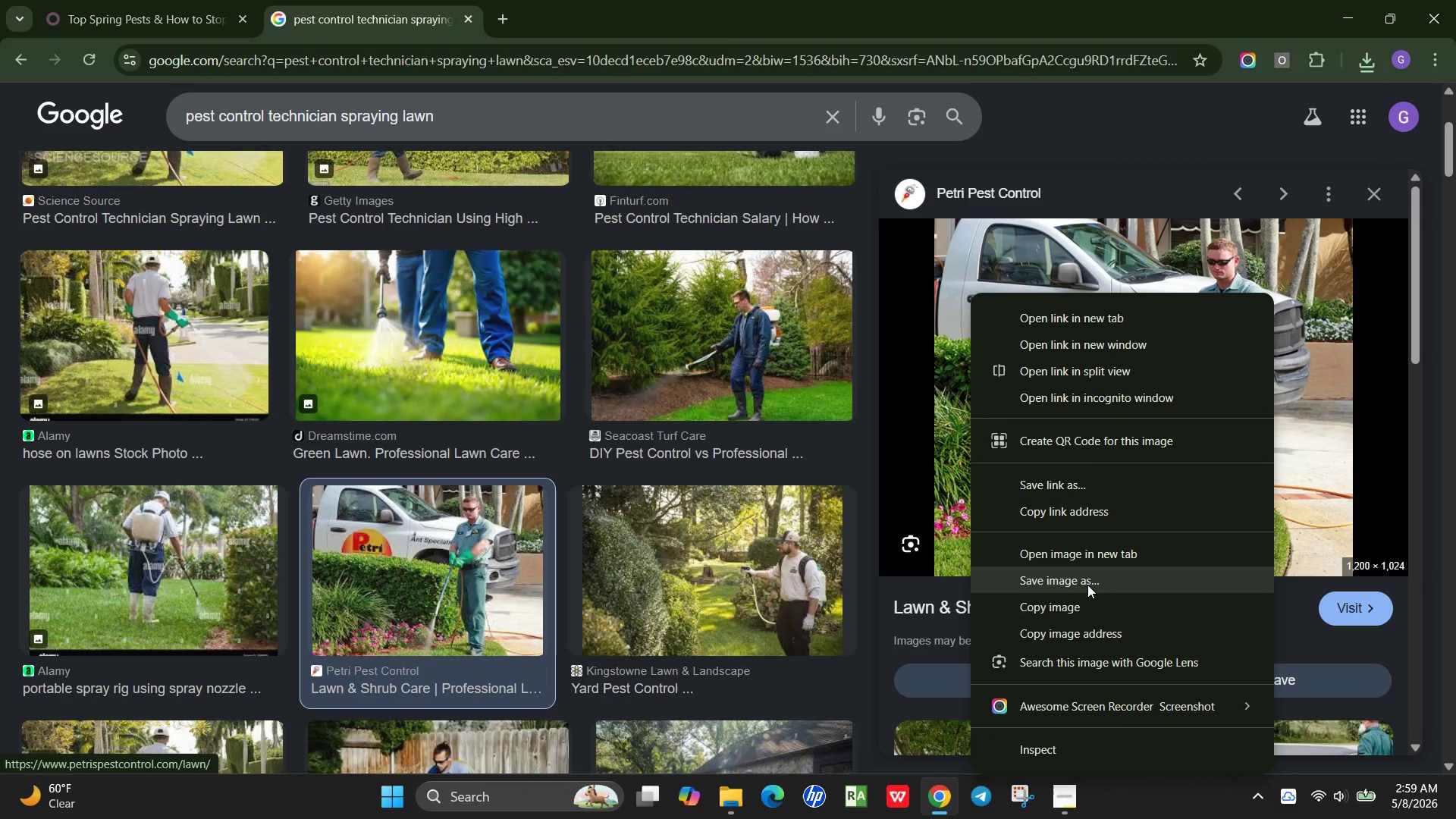 
left_click([1087, 584])
 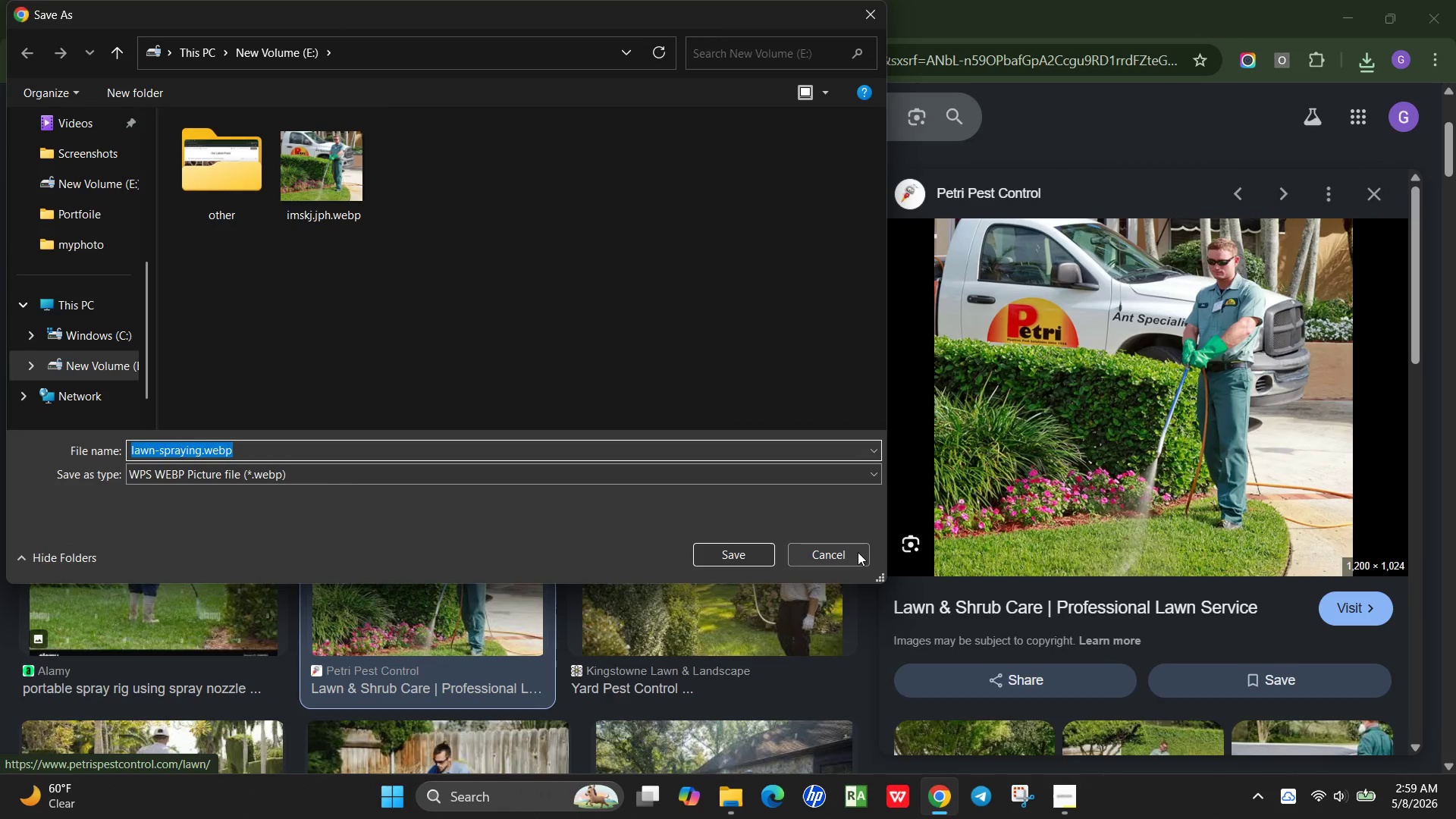 
type(imsg.jph)
key(Backspace)
type(g)
 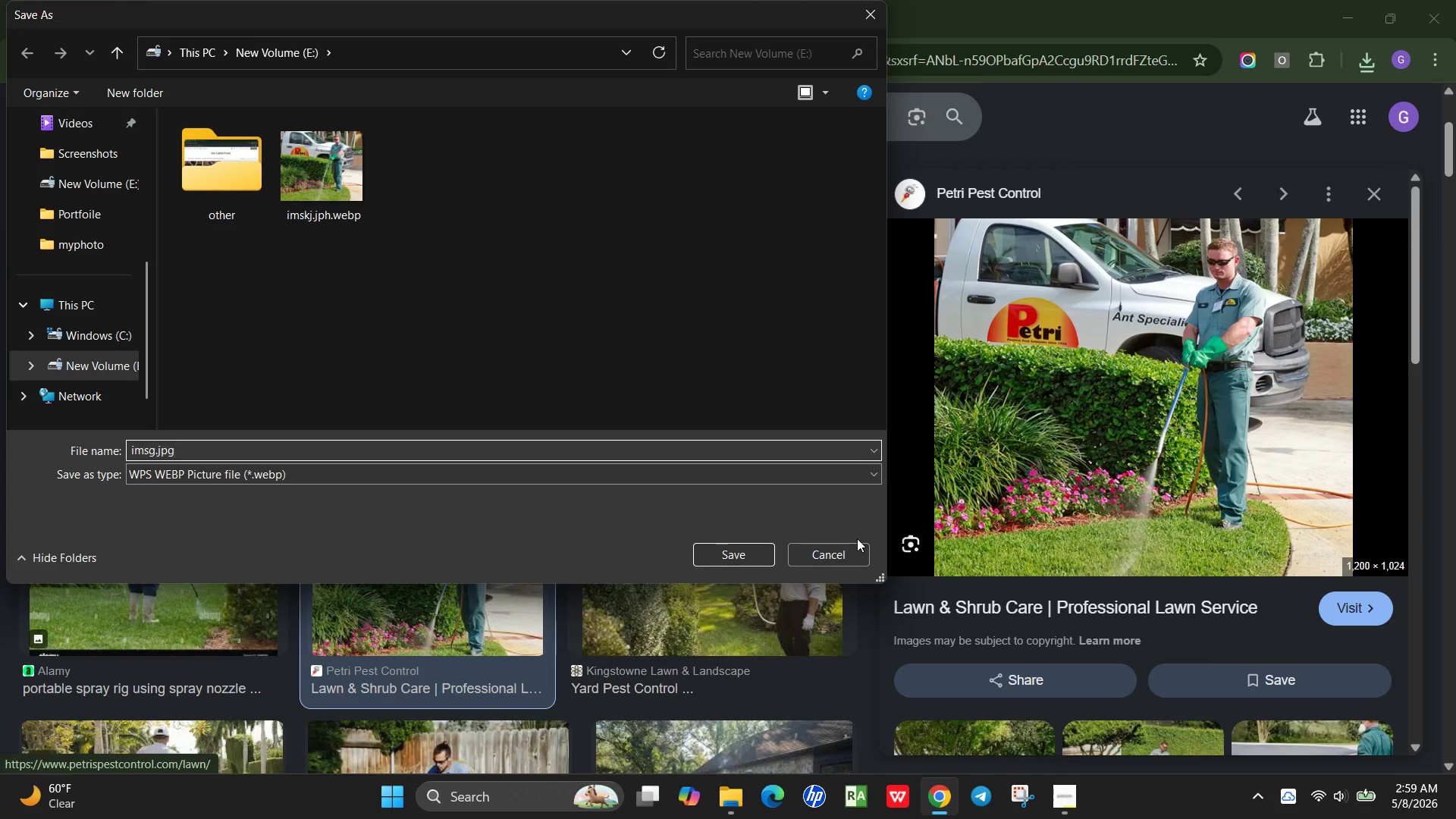 
key(Enter)
 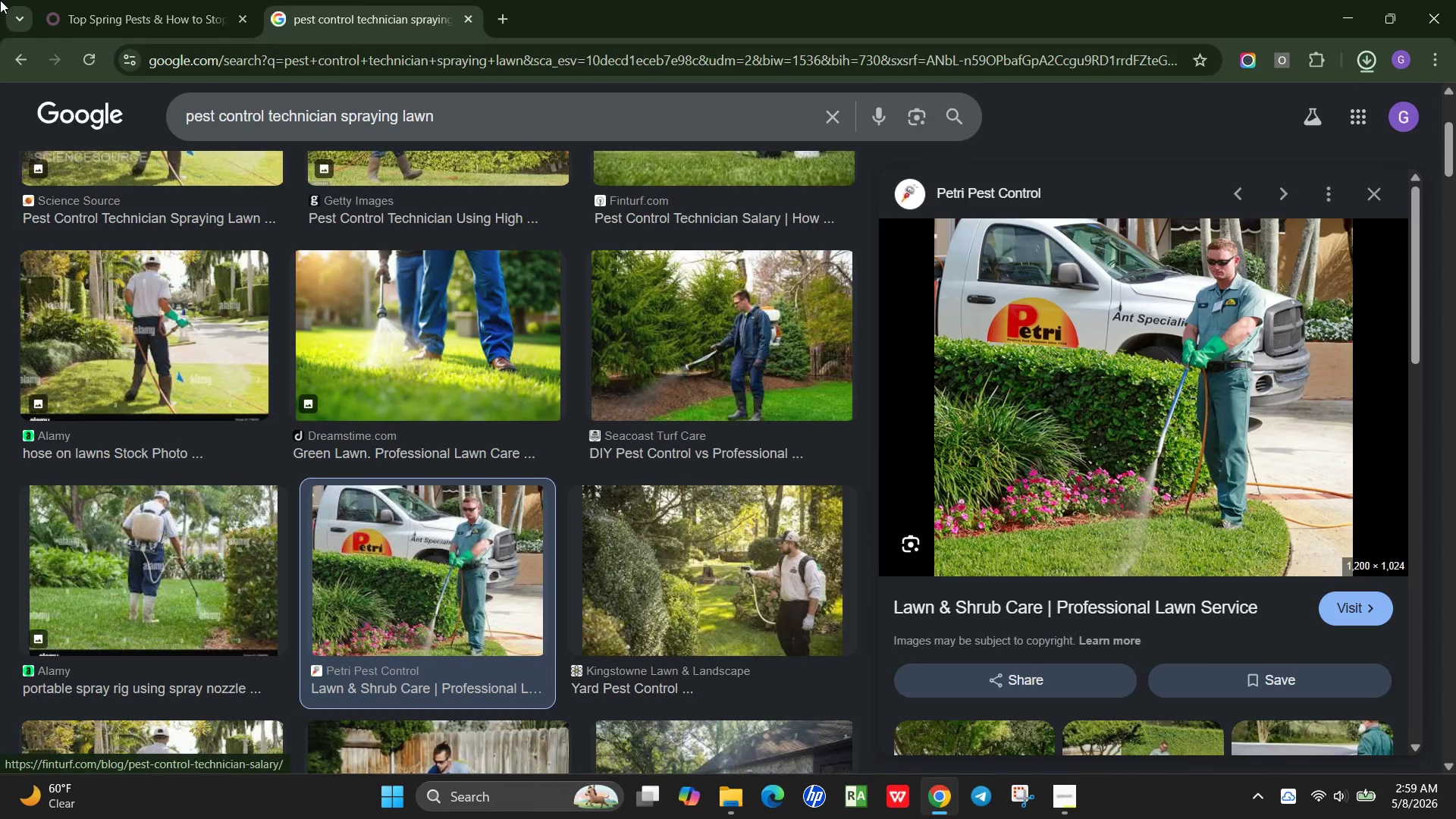 
left_click([107, 1])
 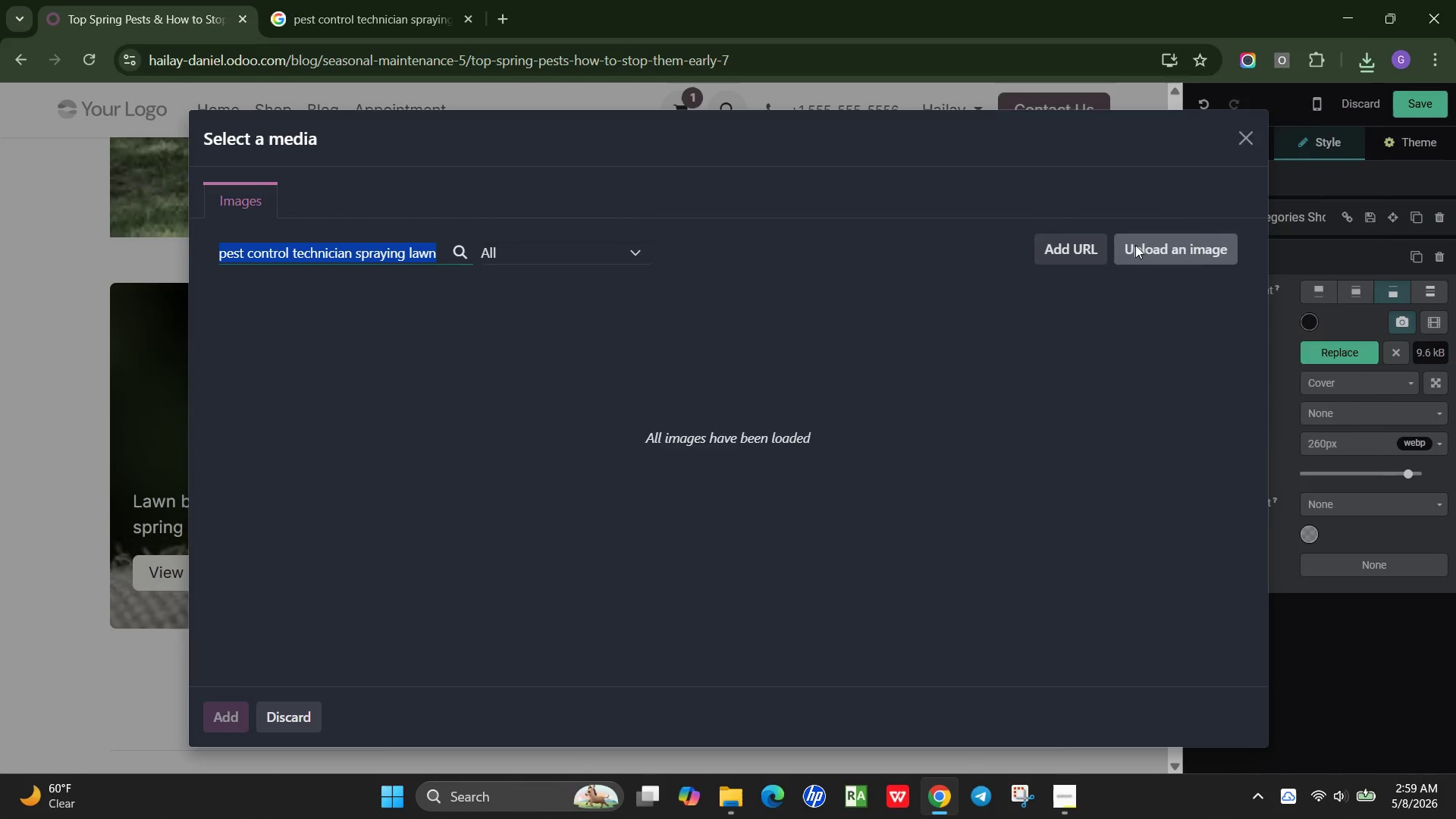 
left_click([1155, 243])
 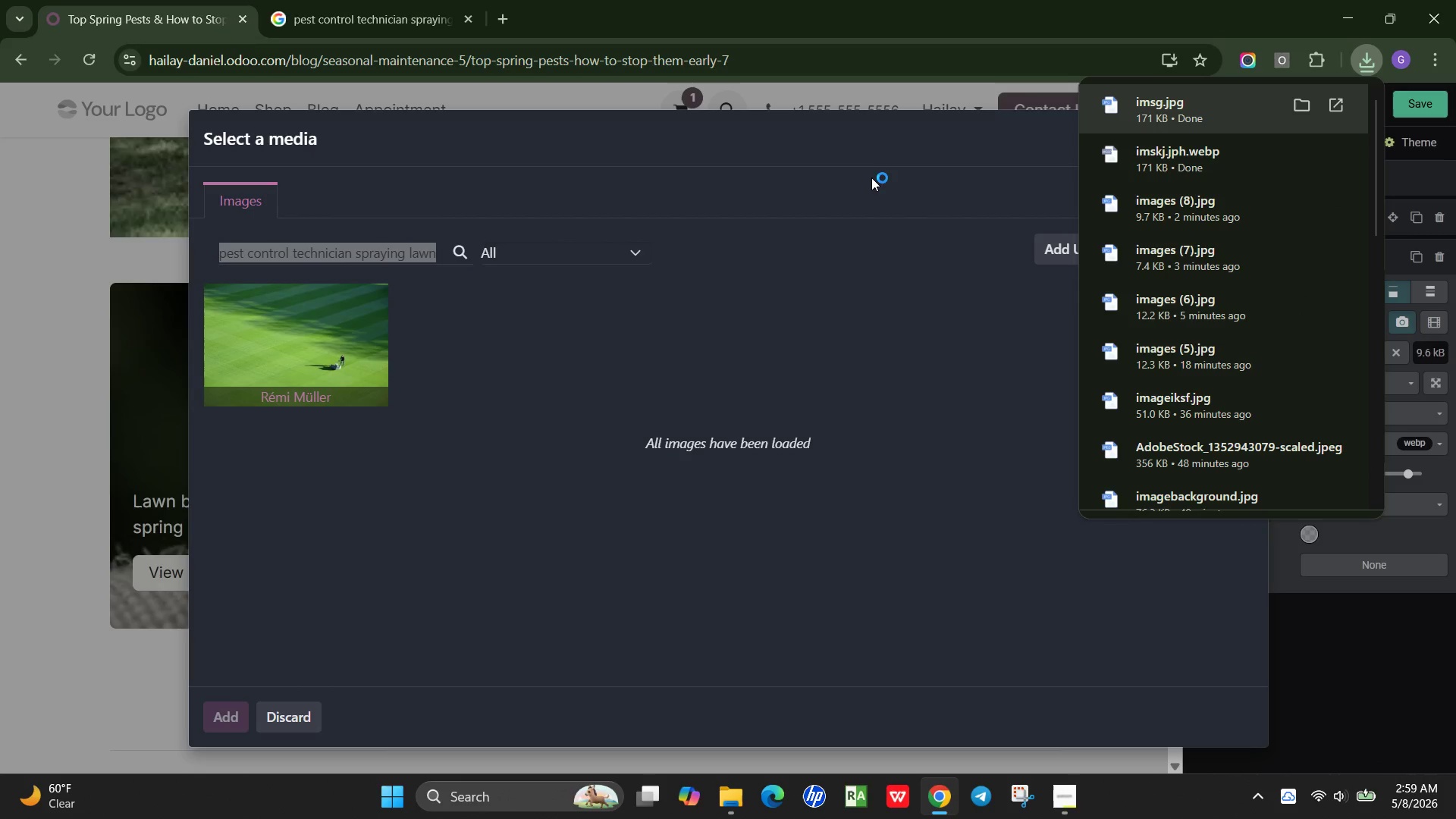 
left_click([880, 146])
 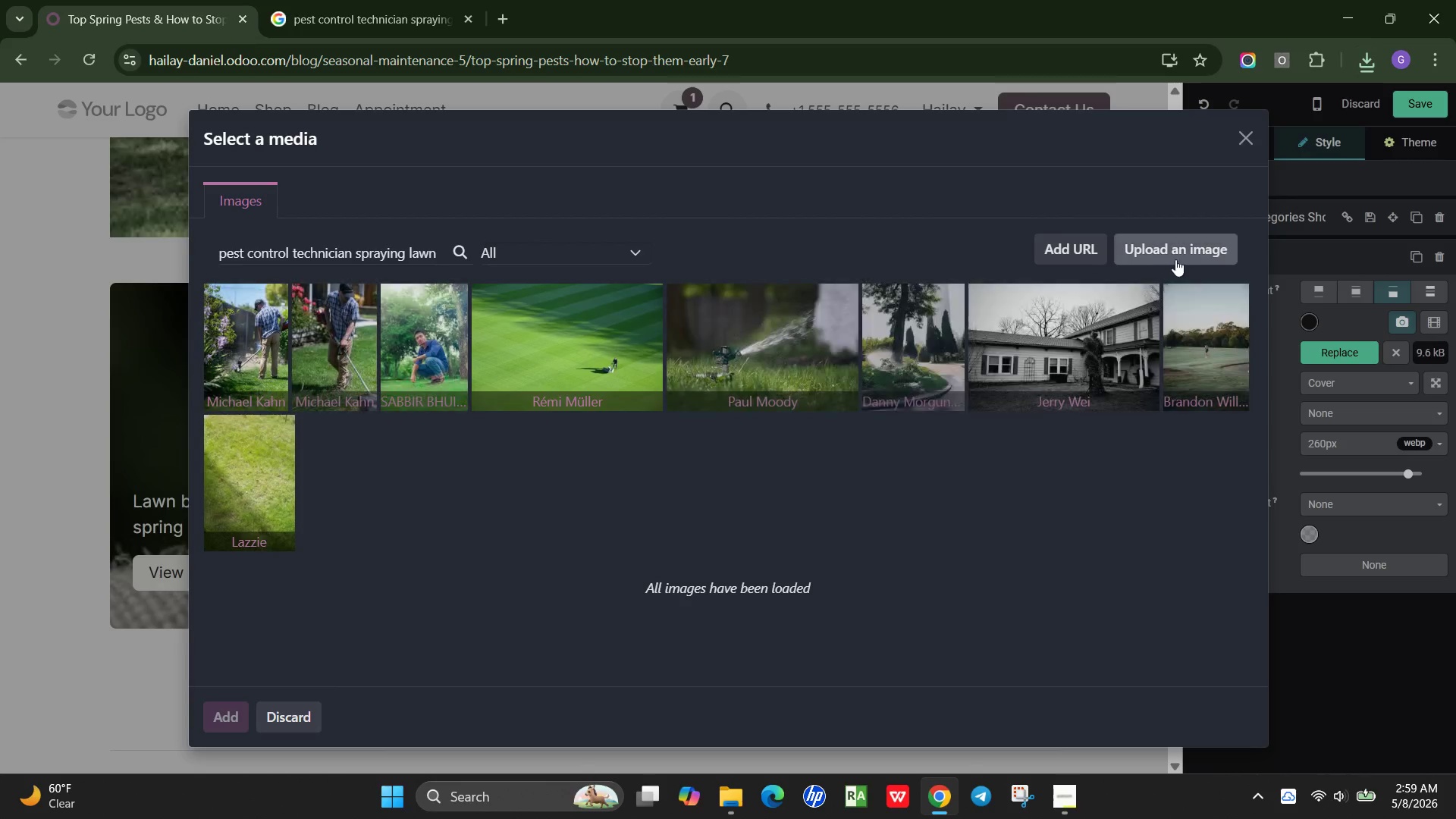 
left_click([1176, 257])
 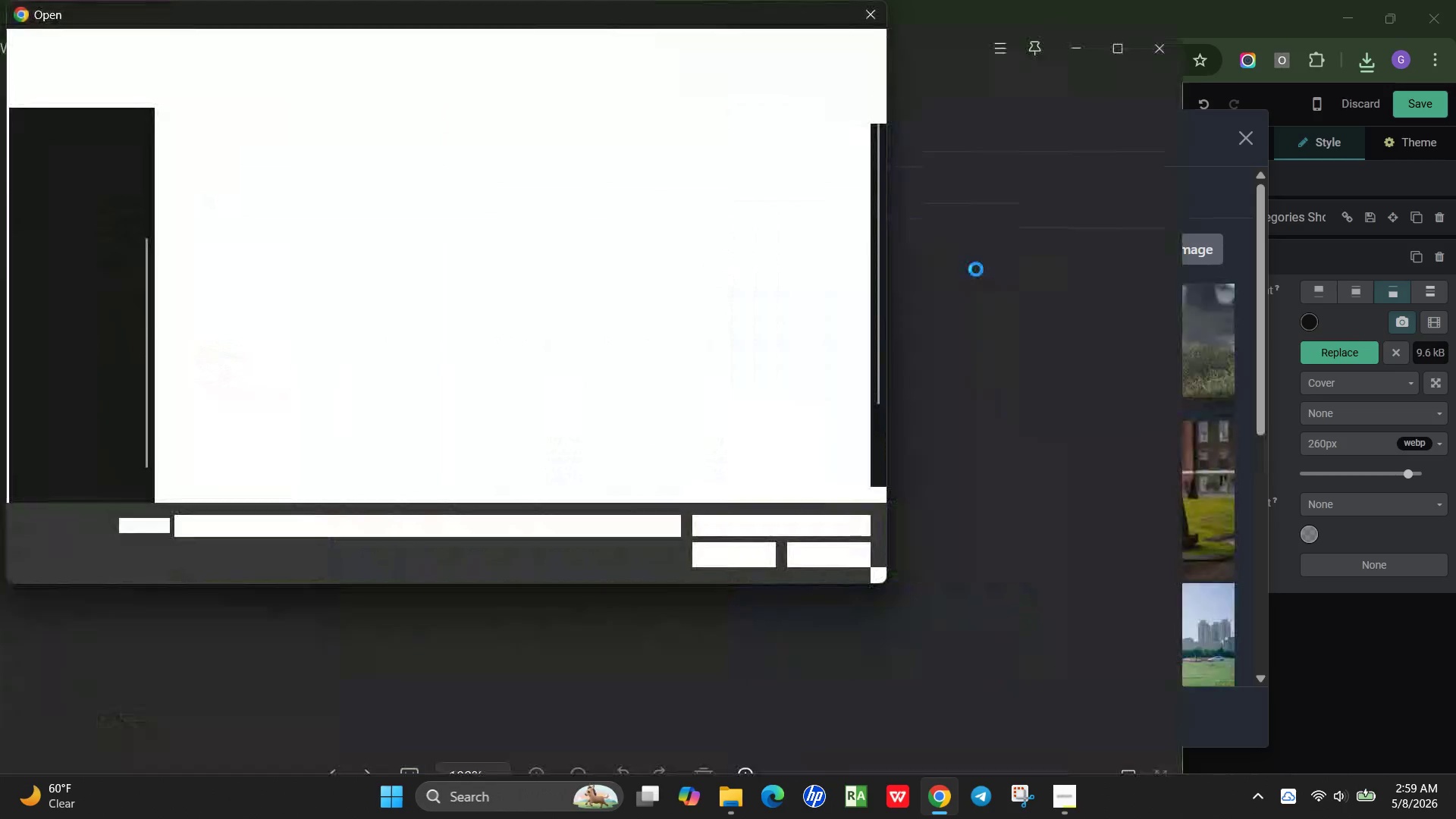 
mouse_move([883, 24])
 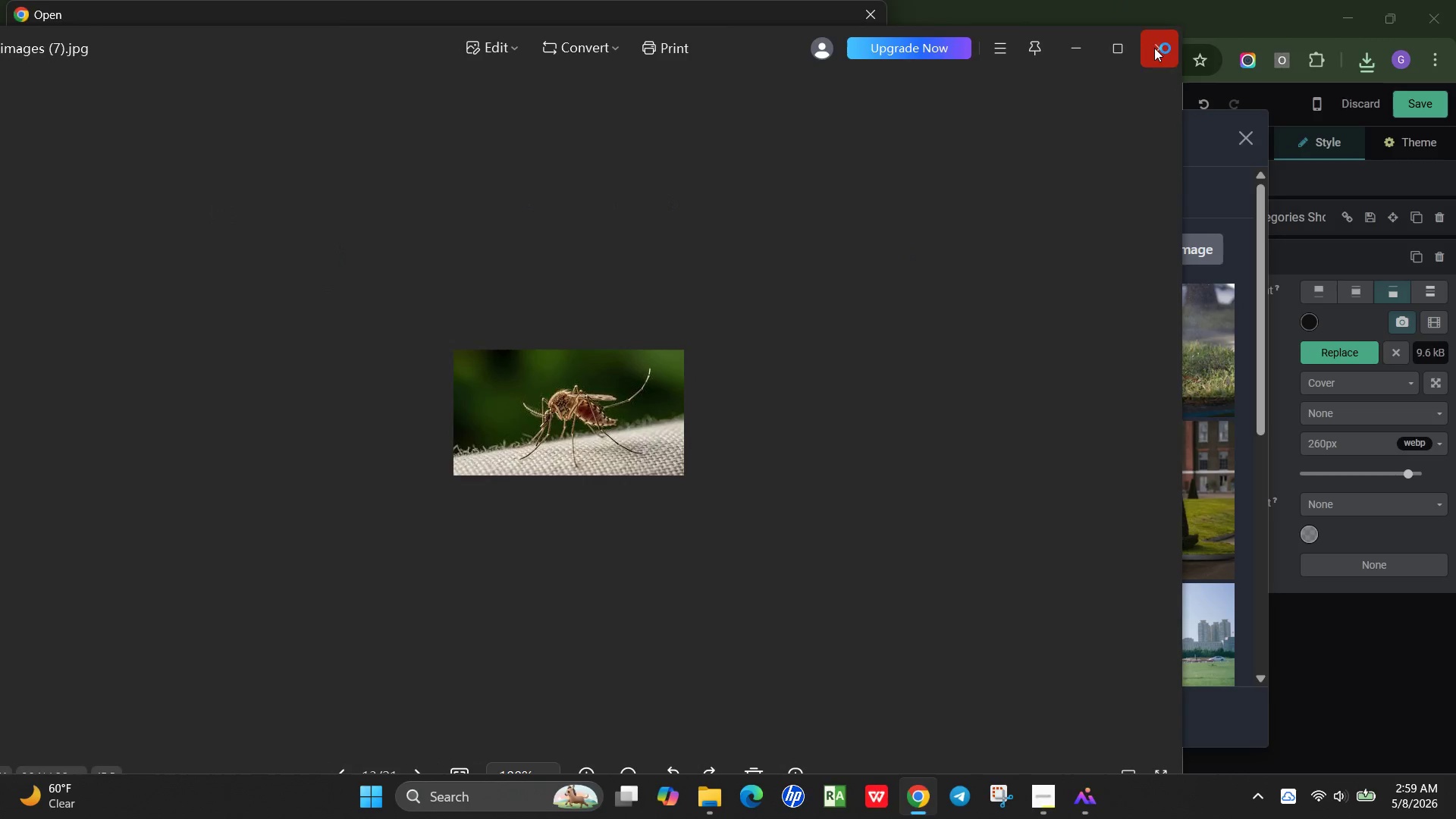 
left_click([1155, 49])
 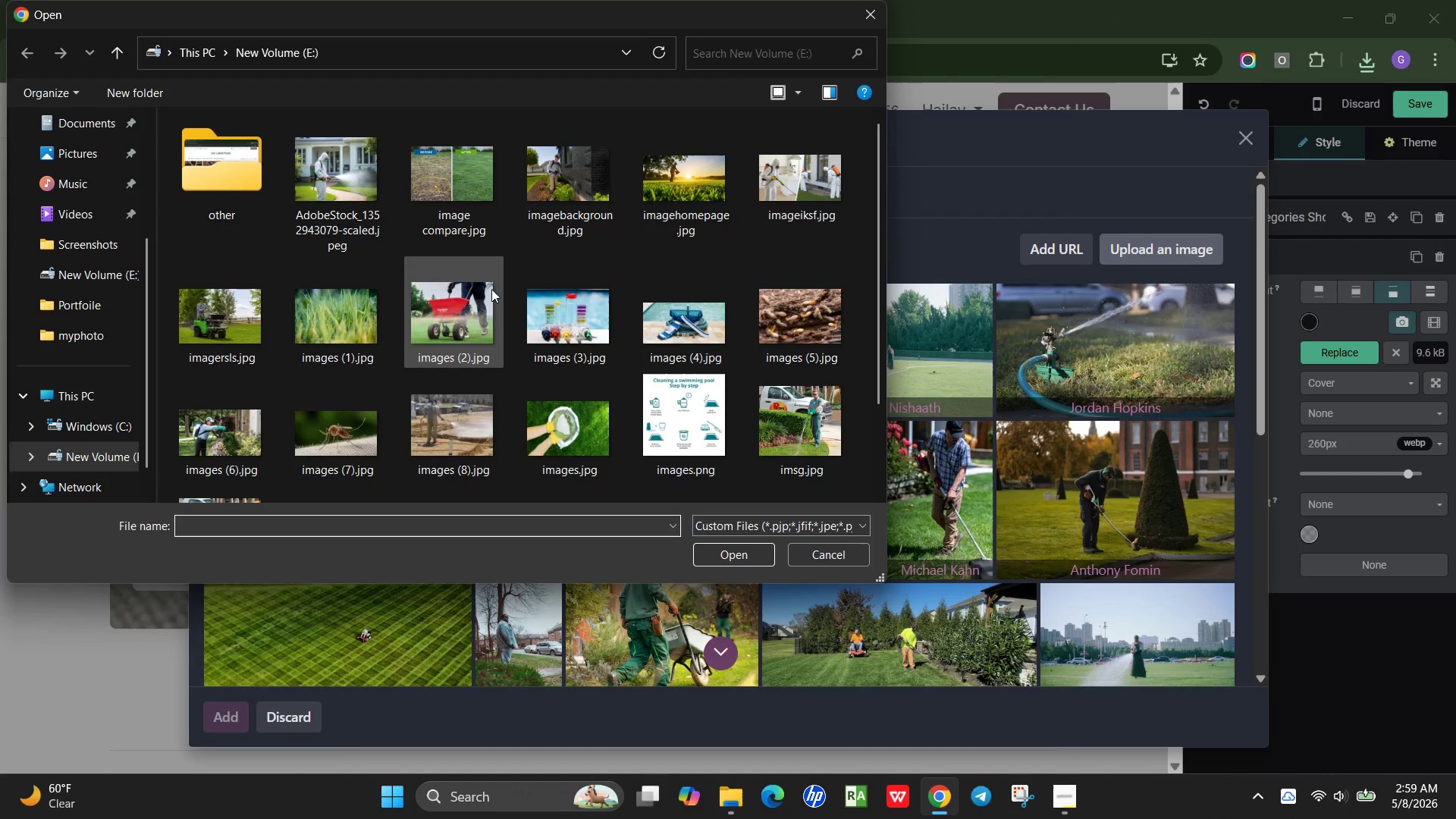 
scroll: coordinate [518, 278], scroll_direction: down, amount: 2.0
 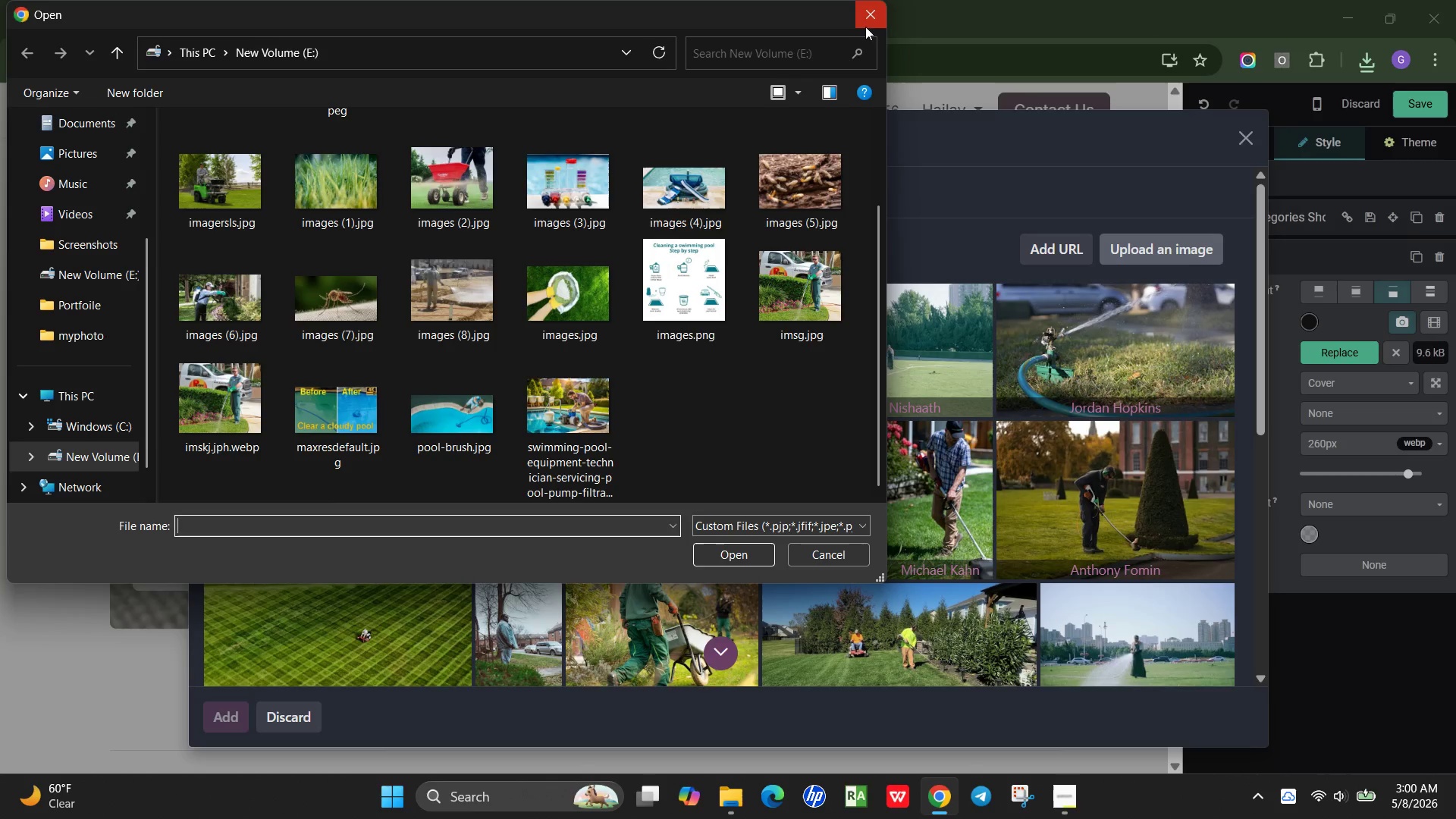 
left_click([877, 17])
 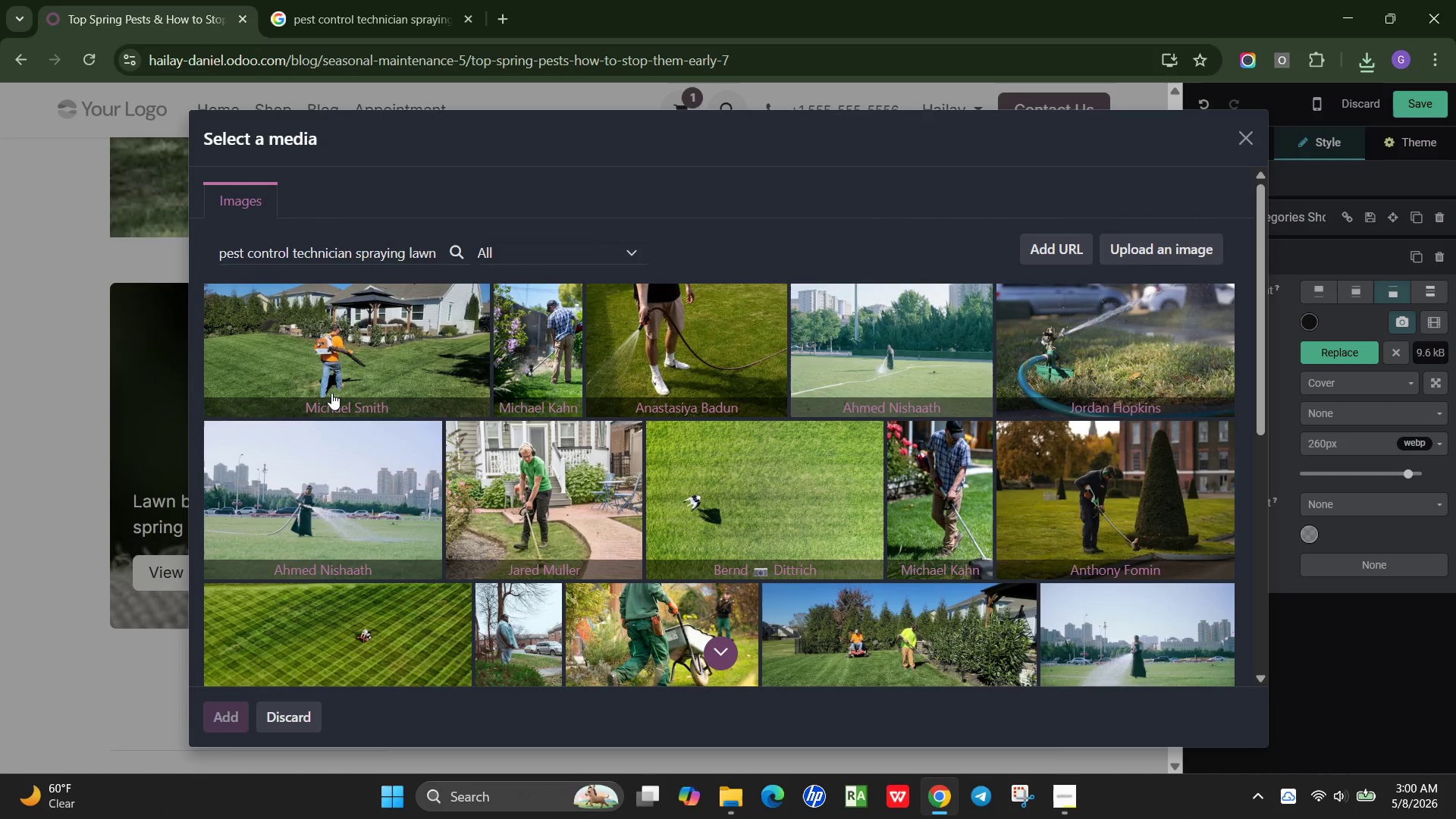 
left_click([381, 347])
 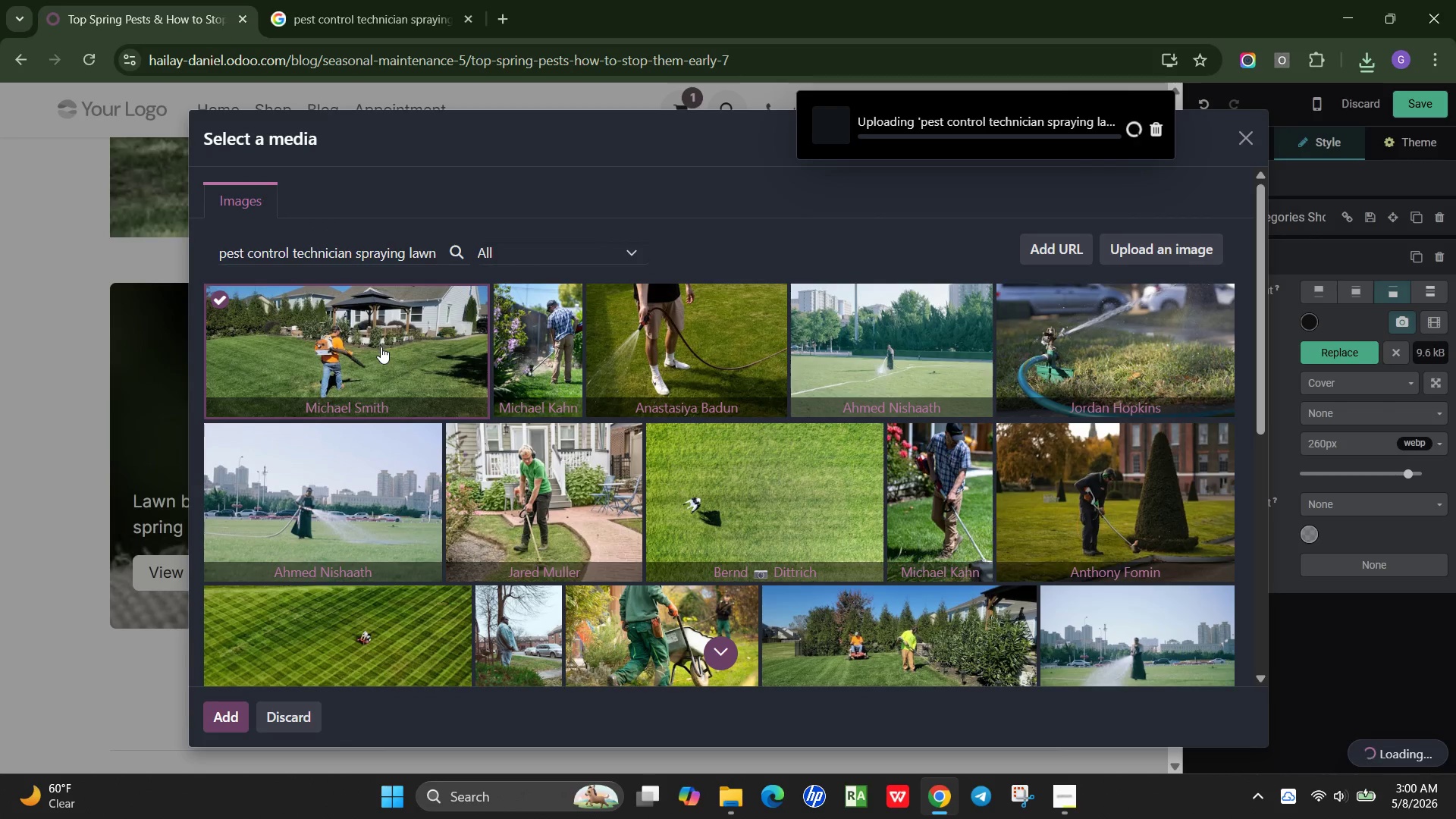 
double_click([381, 347])
 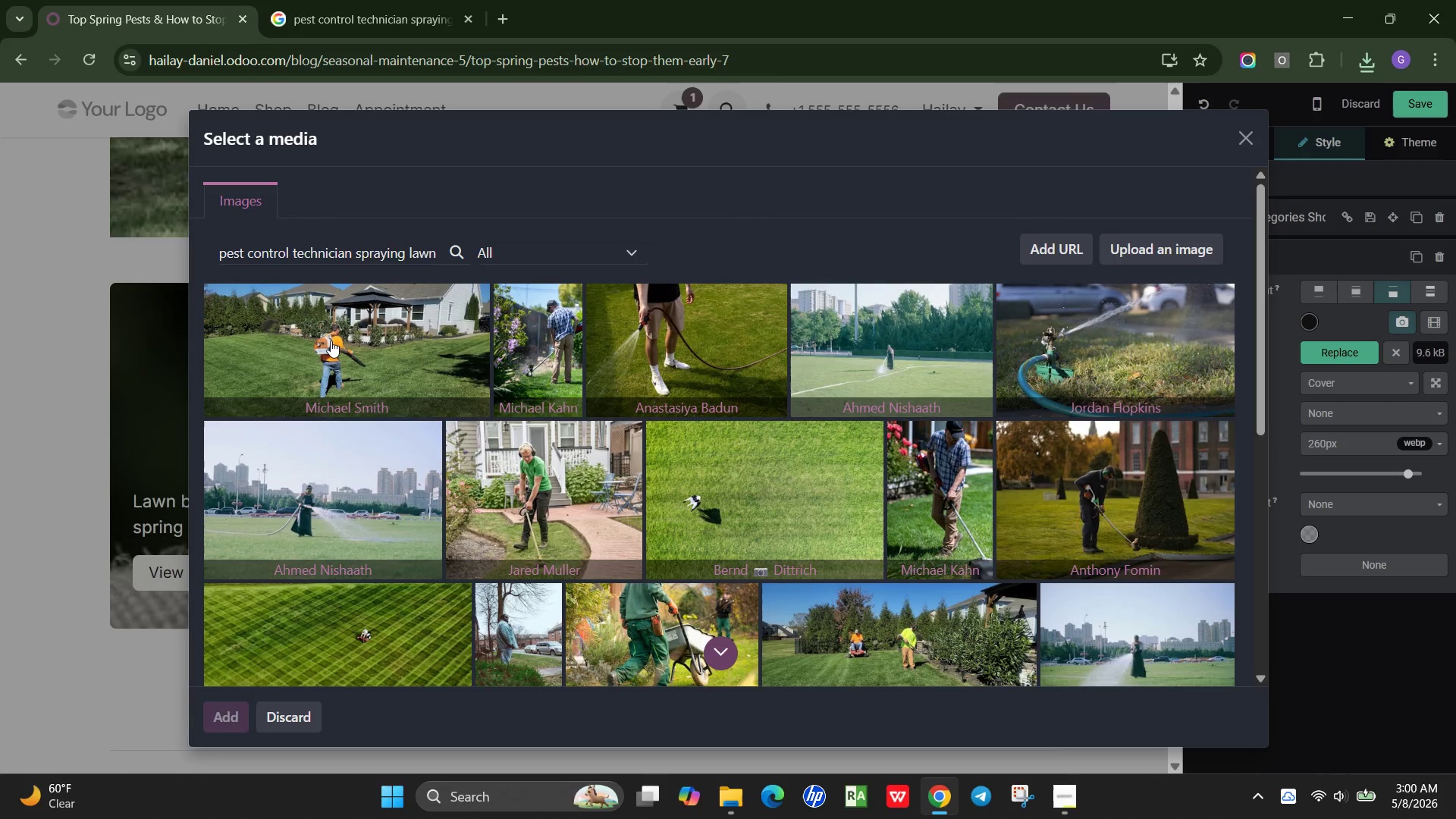 
wait(16.16)
 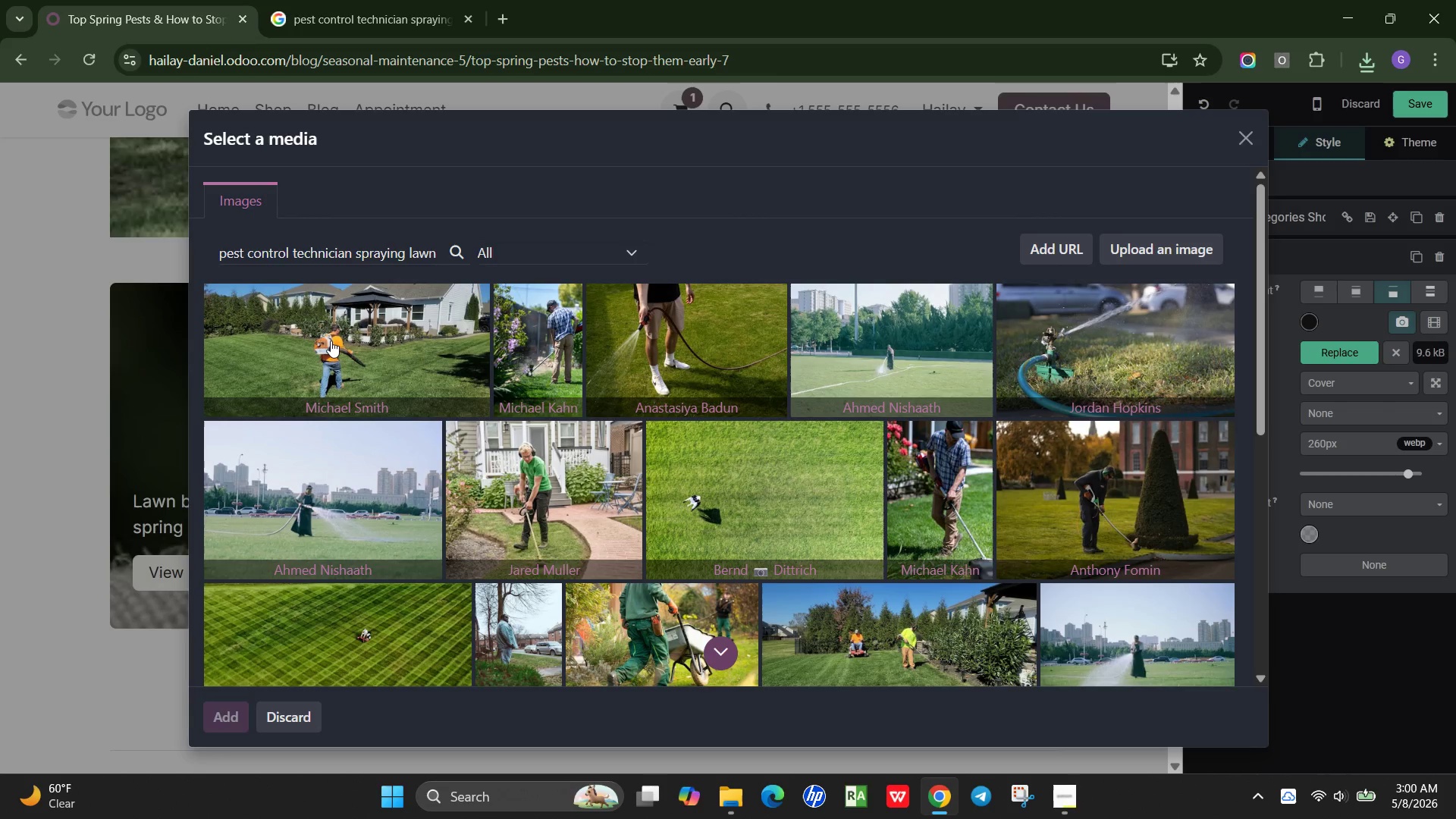 
scroll: coordinate [445, 337], scroll_direction: none, amount: 0.0
 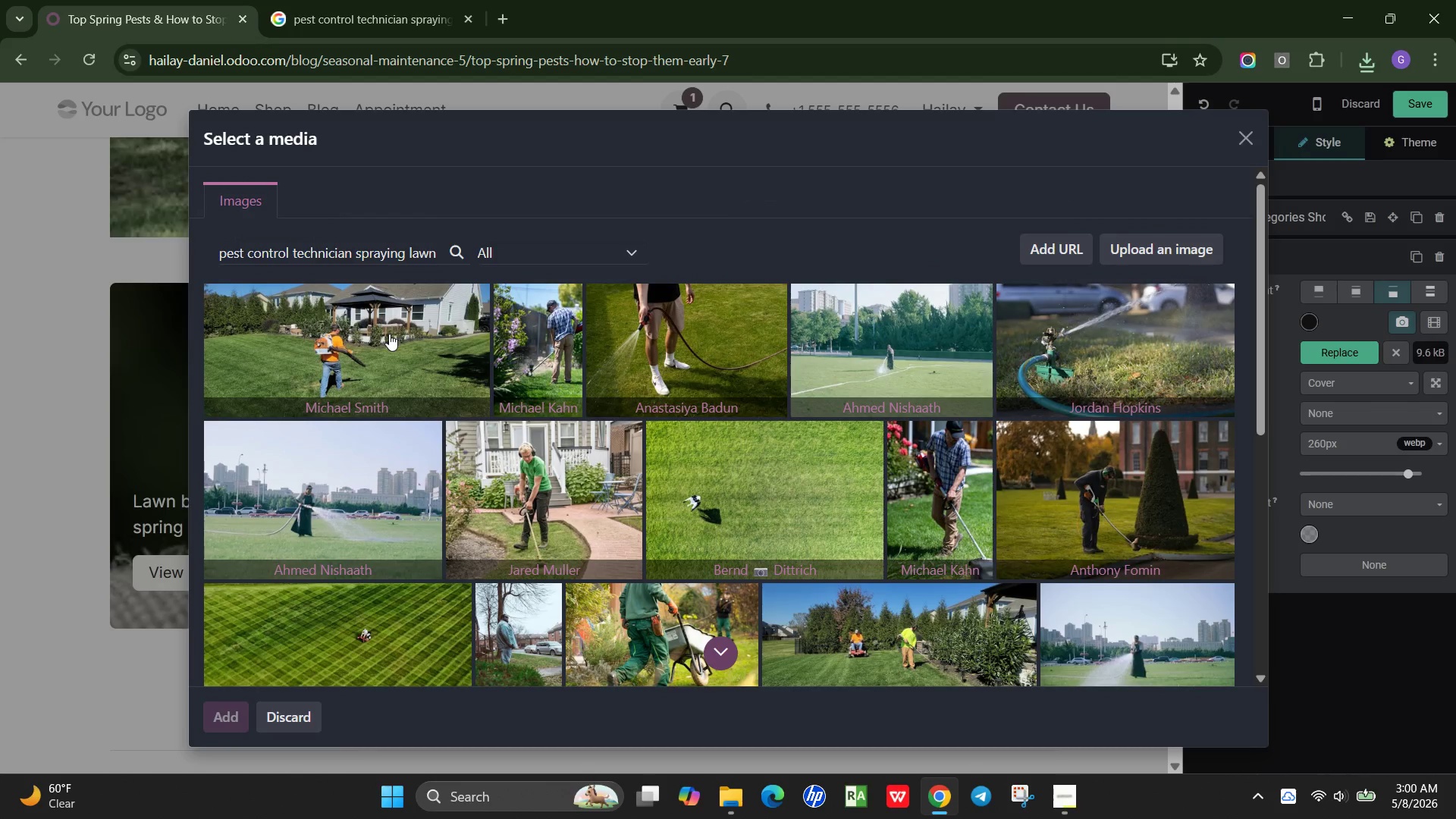 
left_click([389, 334])
 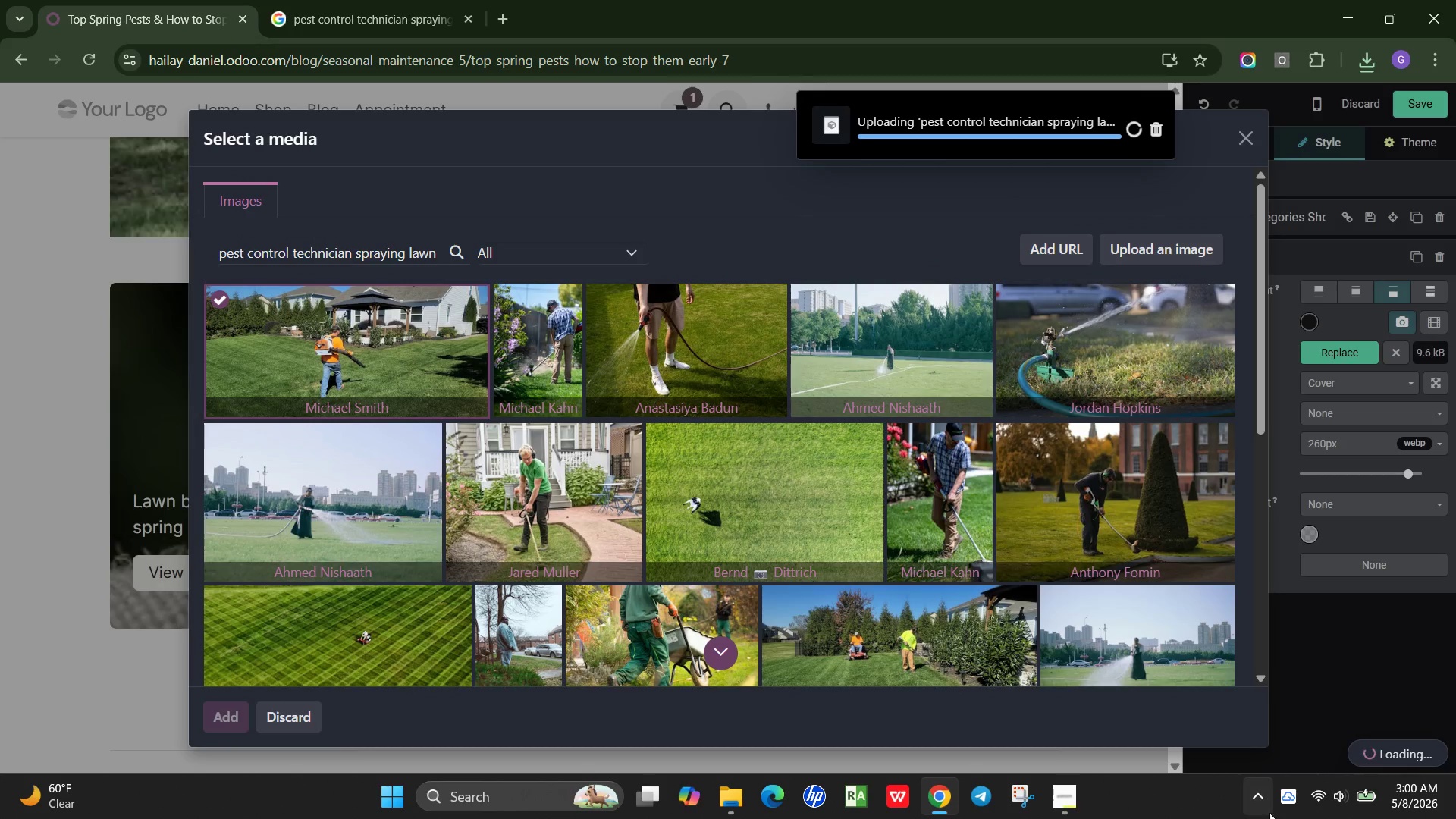 
left_click([1310, 795])
 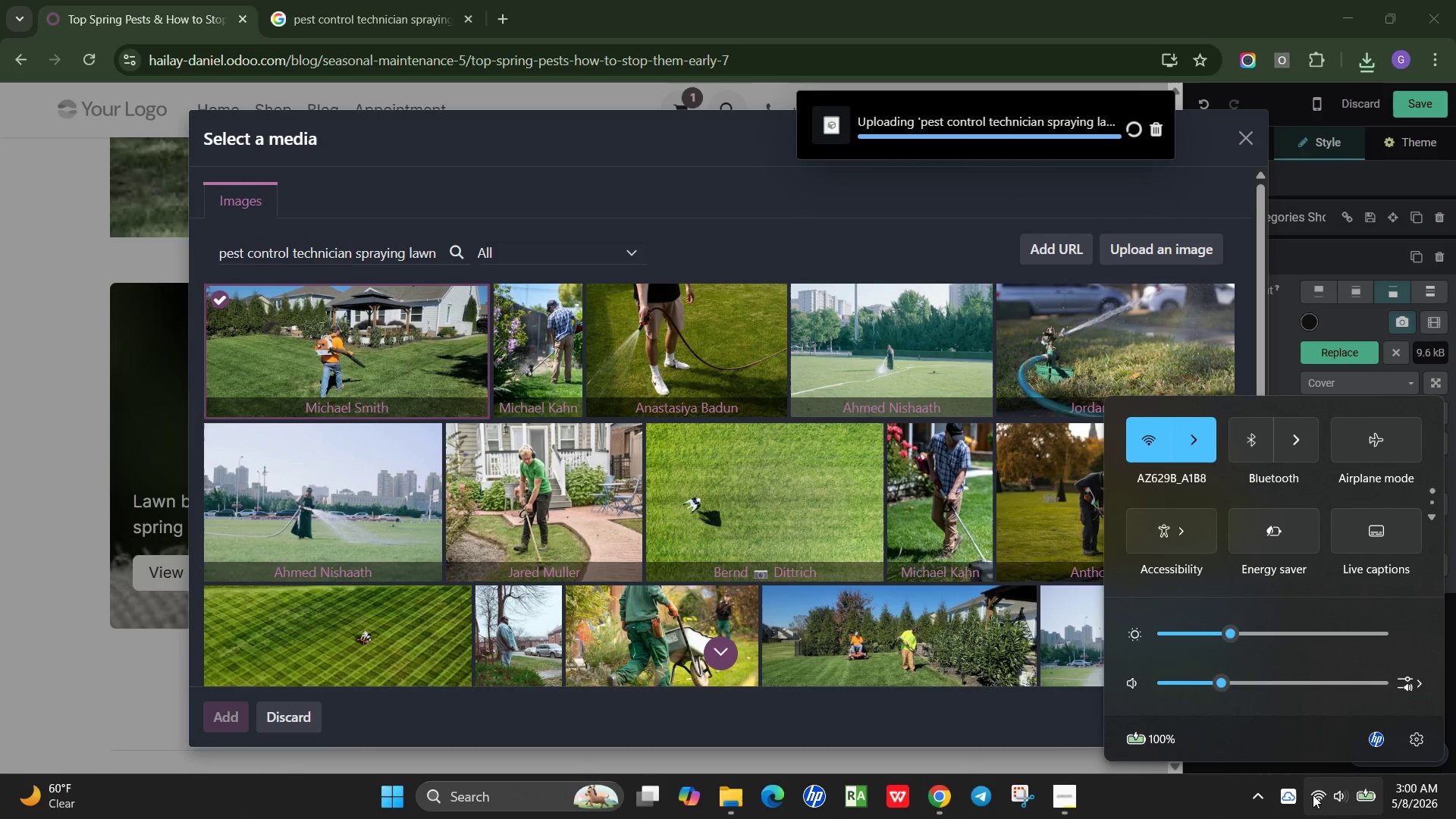 
left_click([1313, 795])
 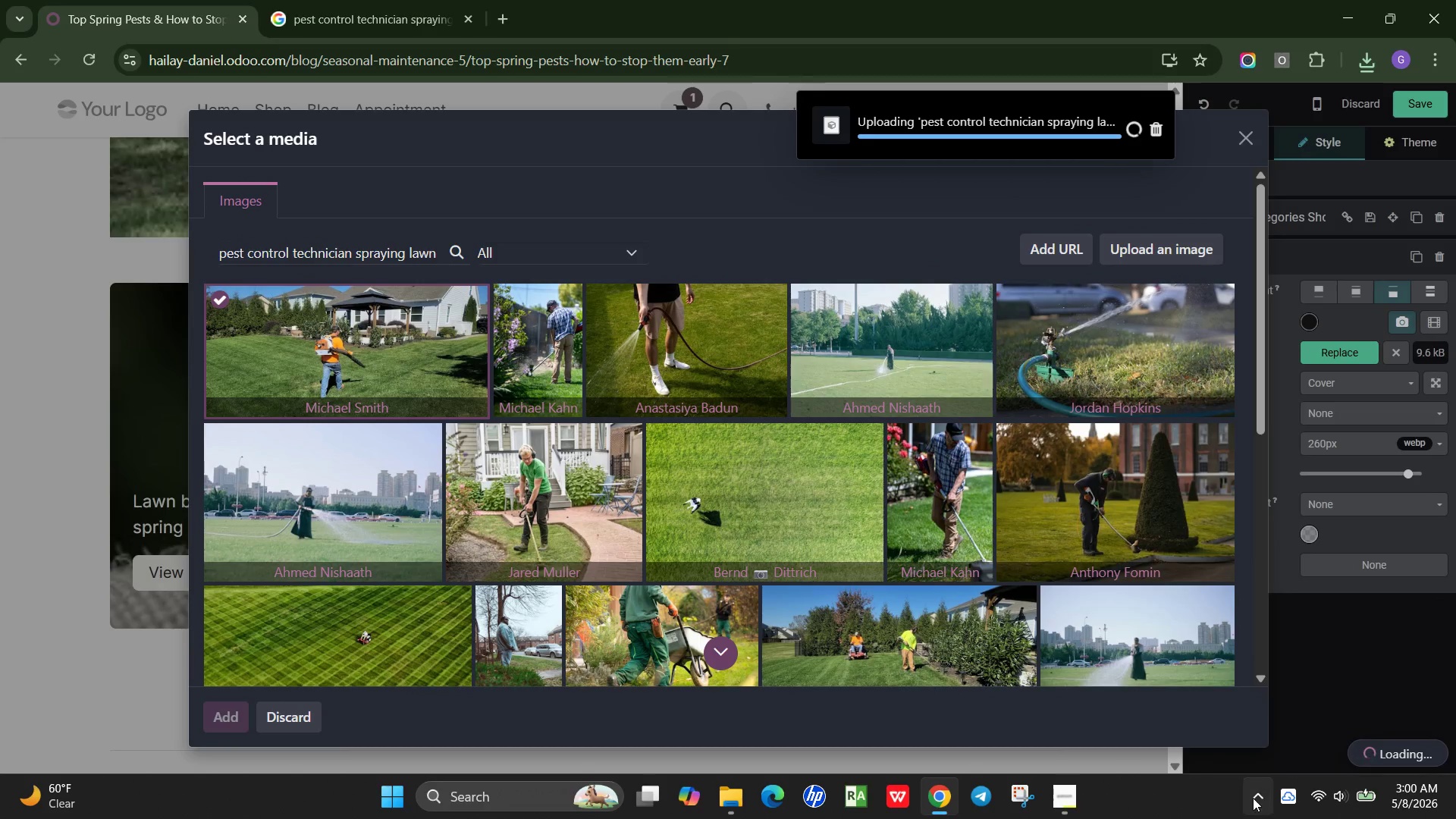 
left_click([1253, 798])
 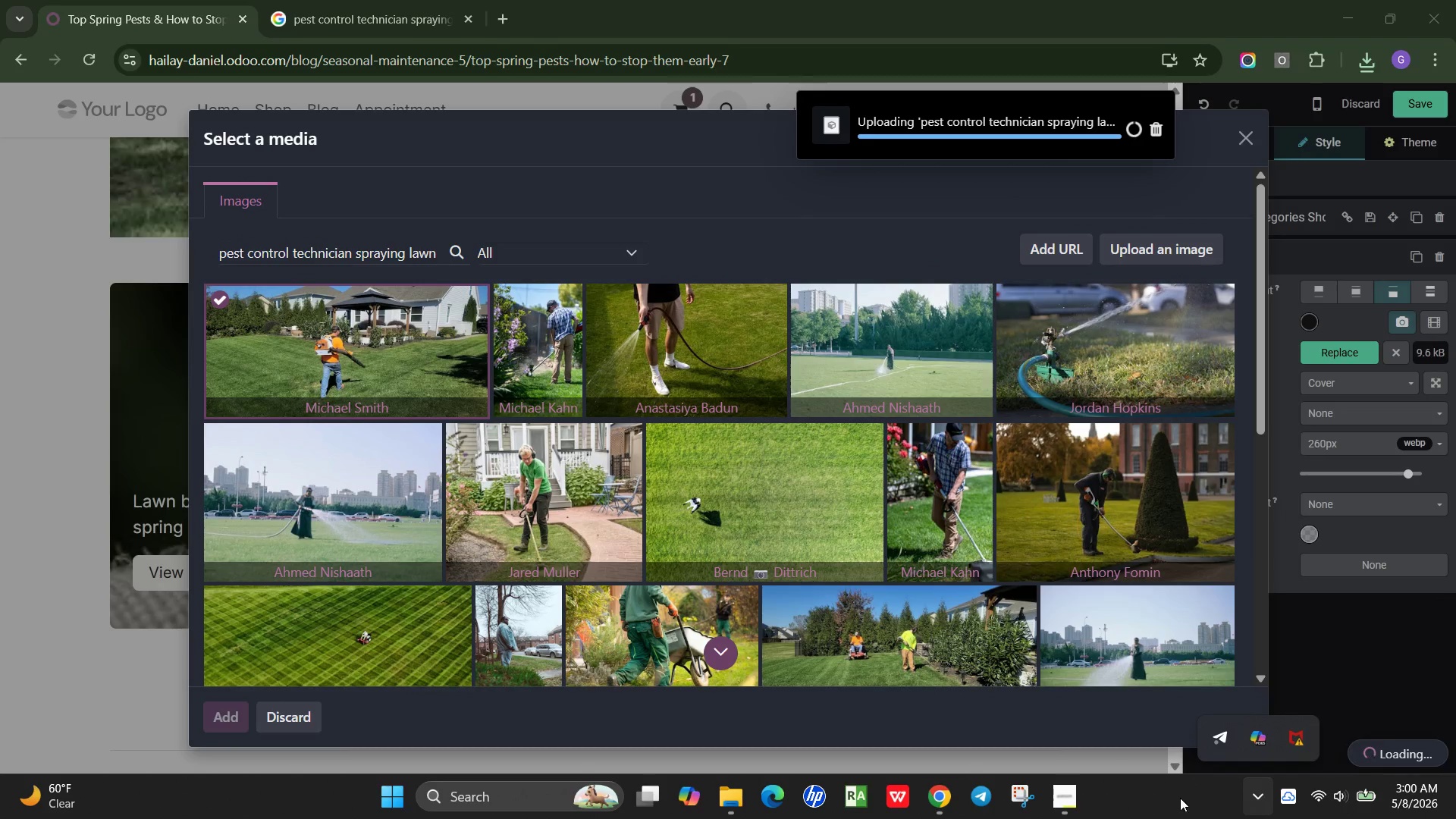 
left_click([1179, 798])
 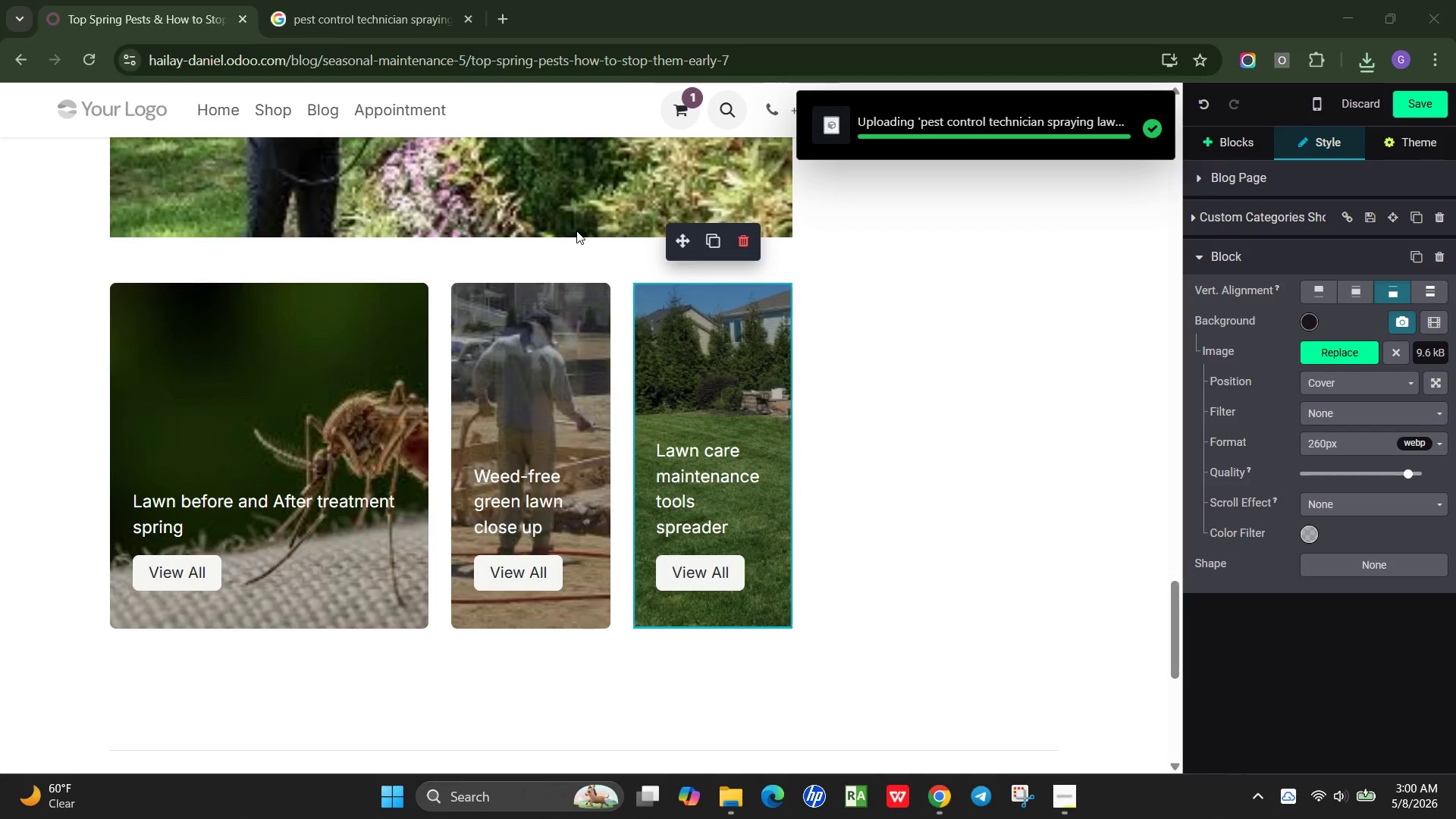 
wait(10.23)
 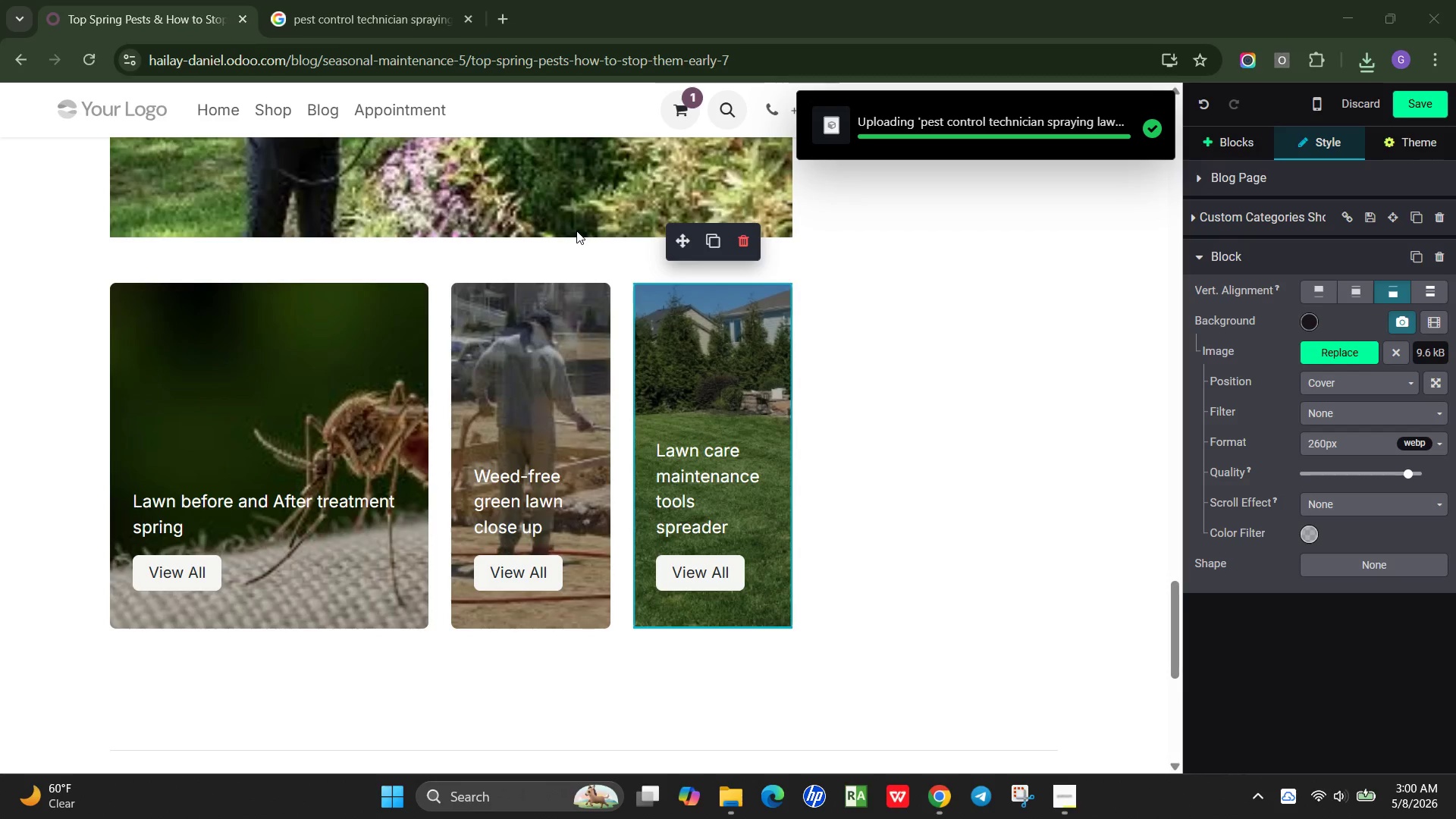 
left_click([677, 270])
 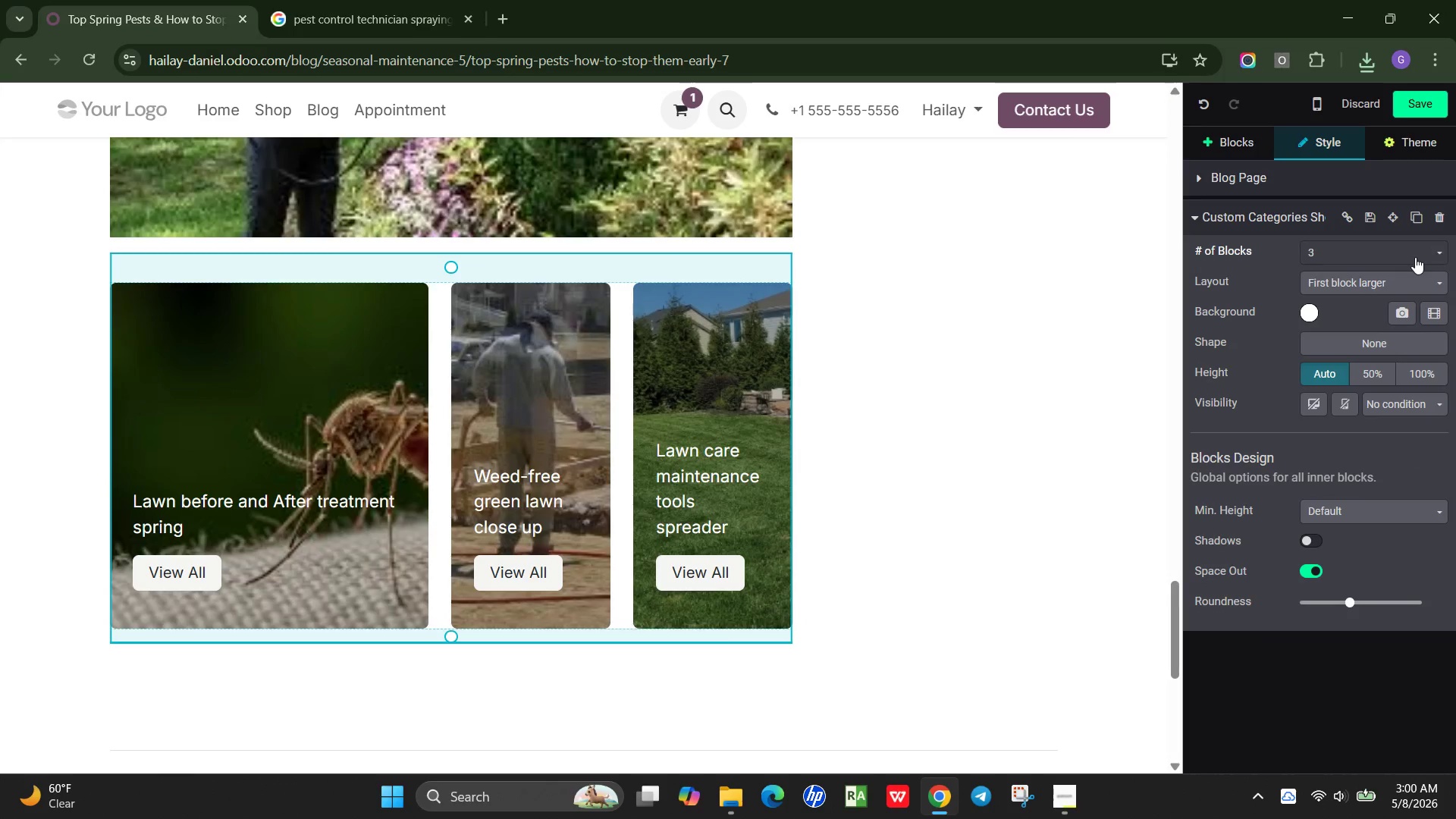 
left_click([1423, 255])
 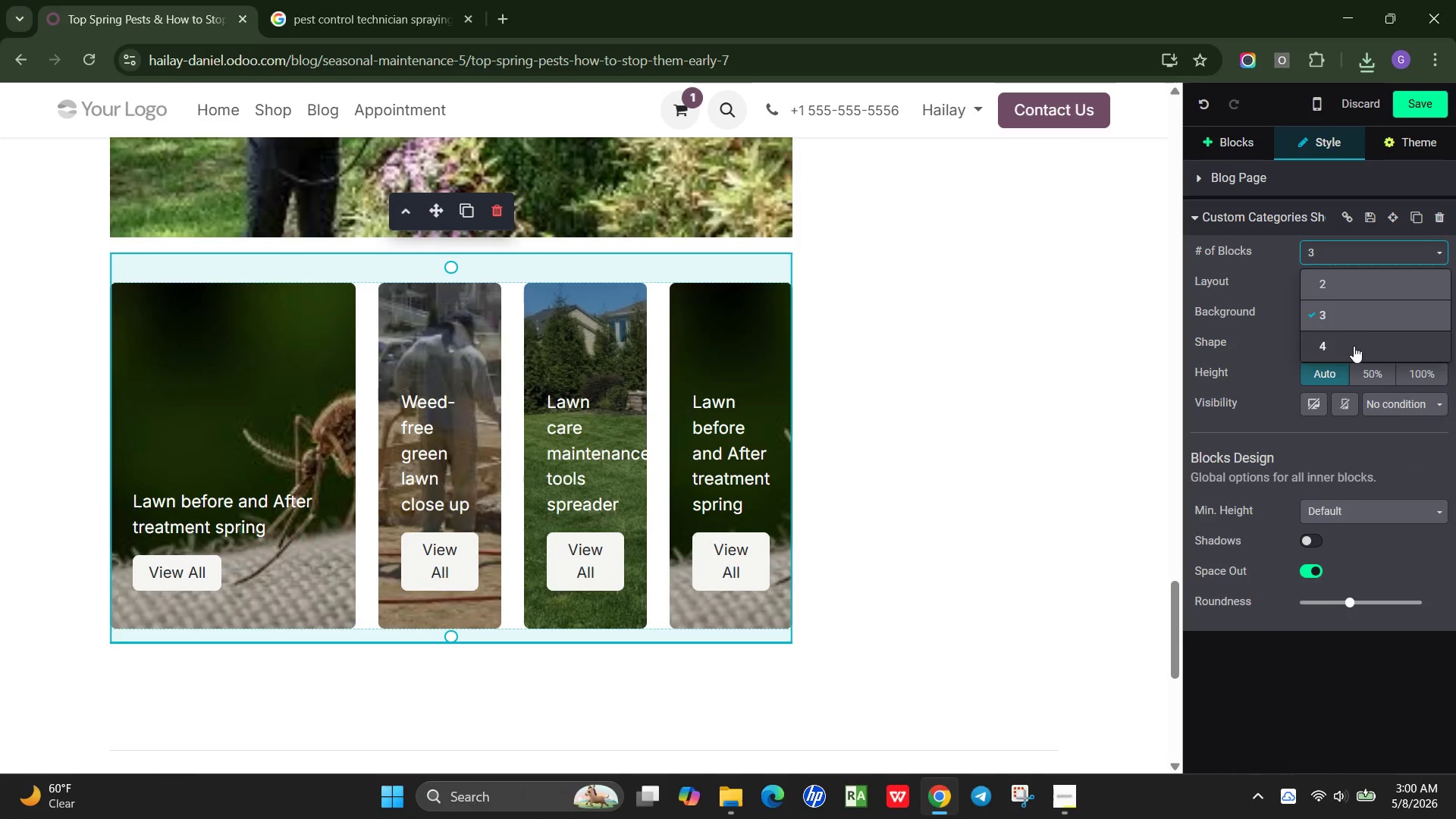 
left_click([1354, 346])
 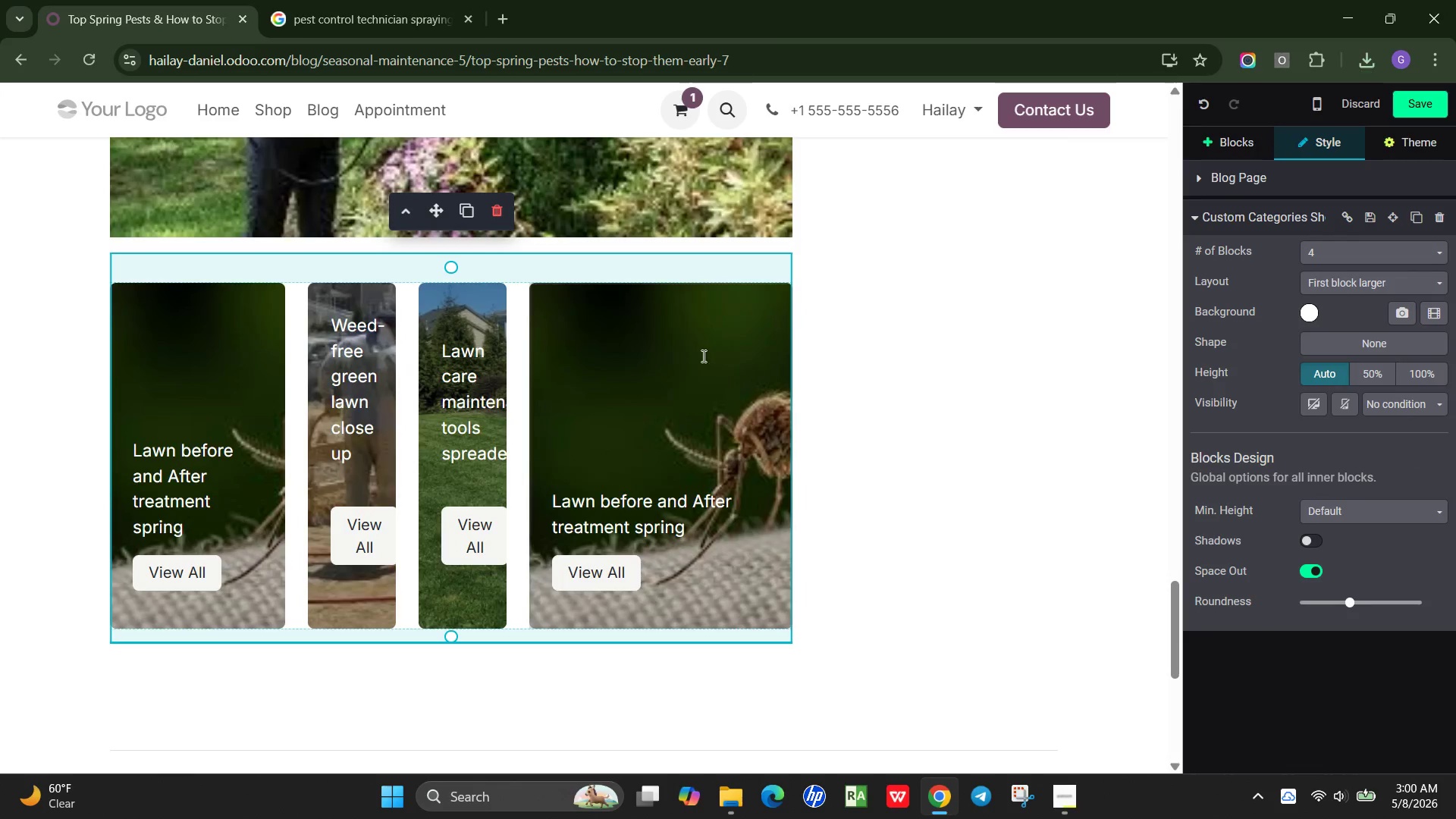 
left_click([667, 354])
 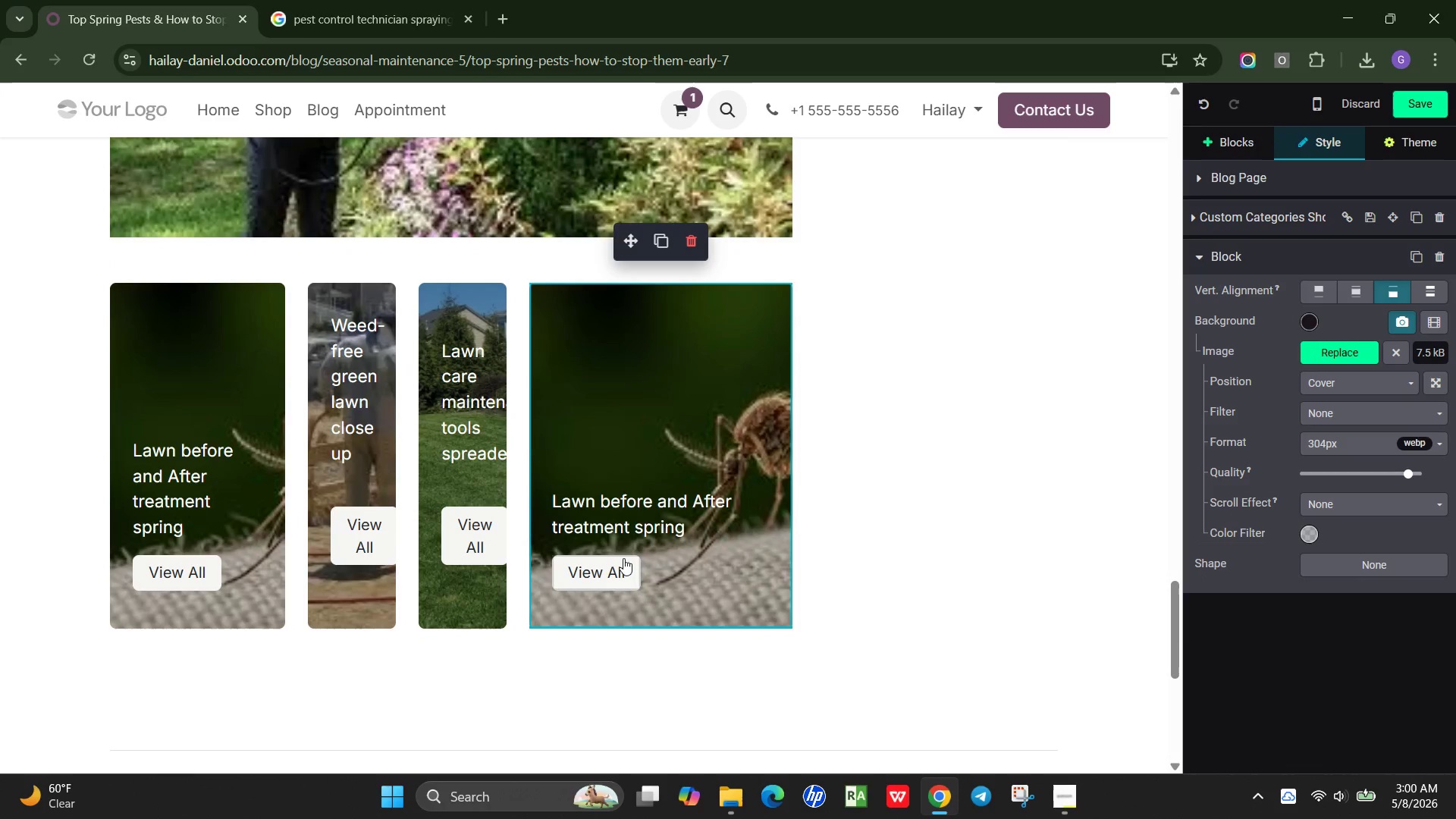 
left_click([677, 394])
 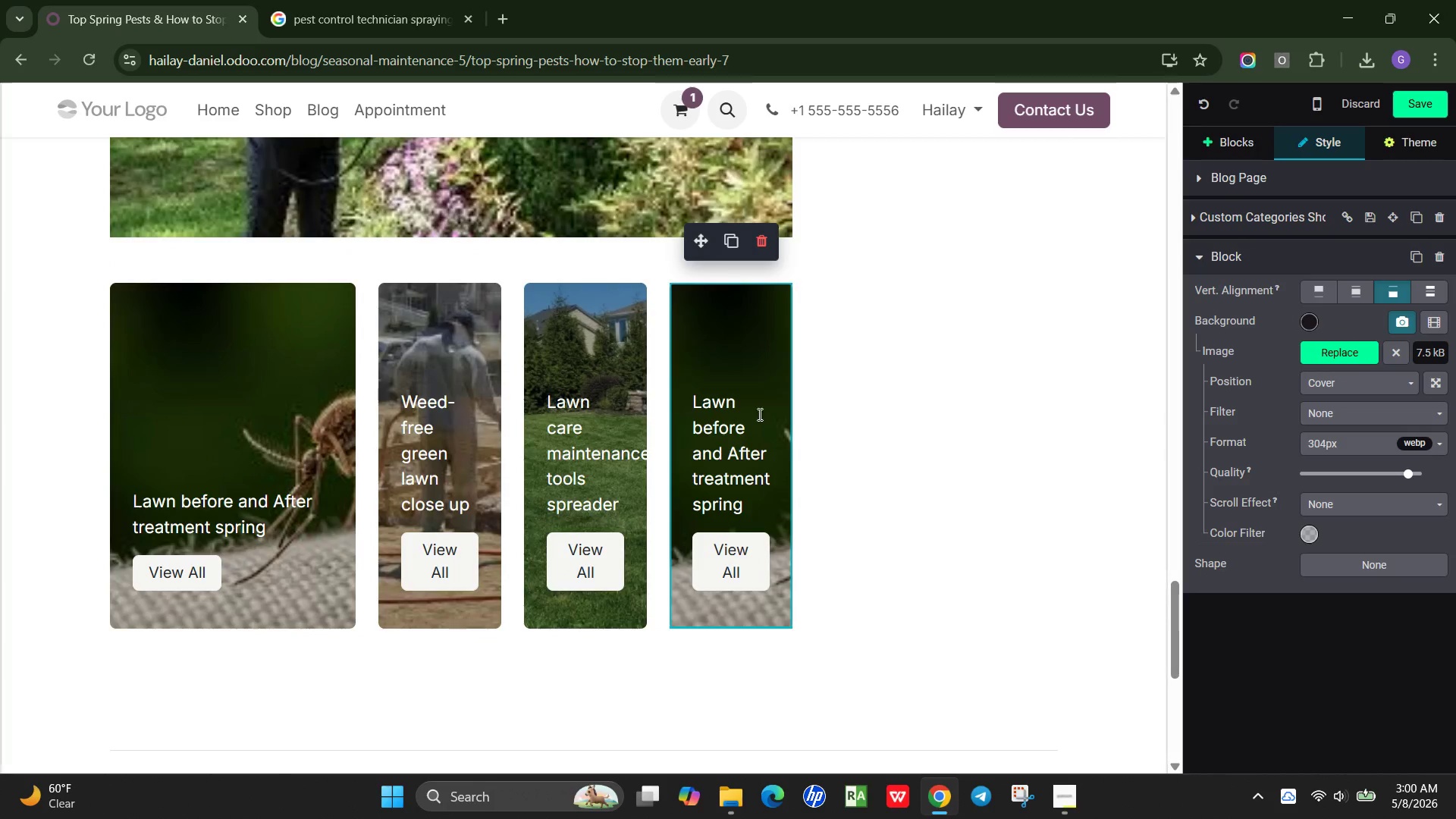 
left_click([708, 356])
 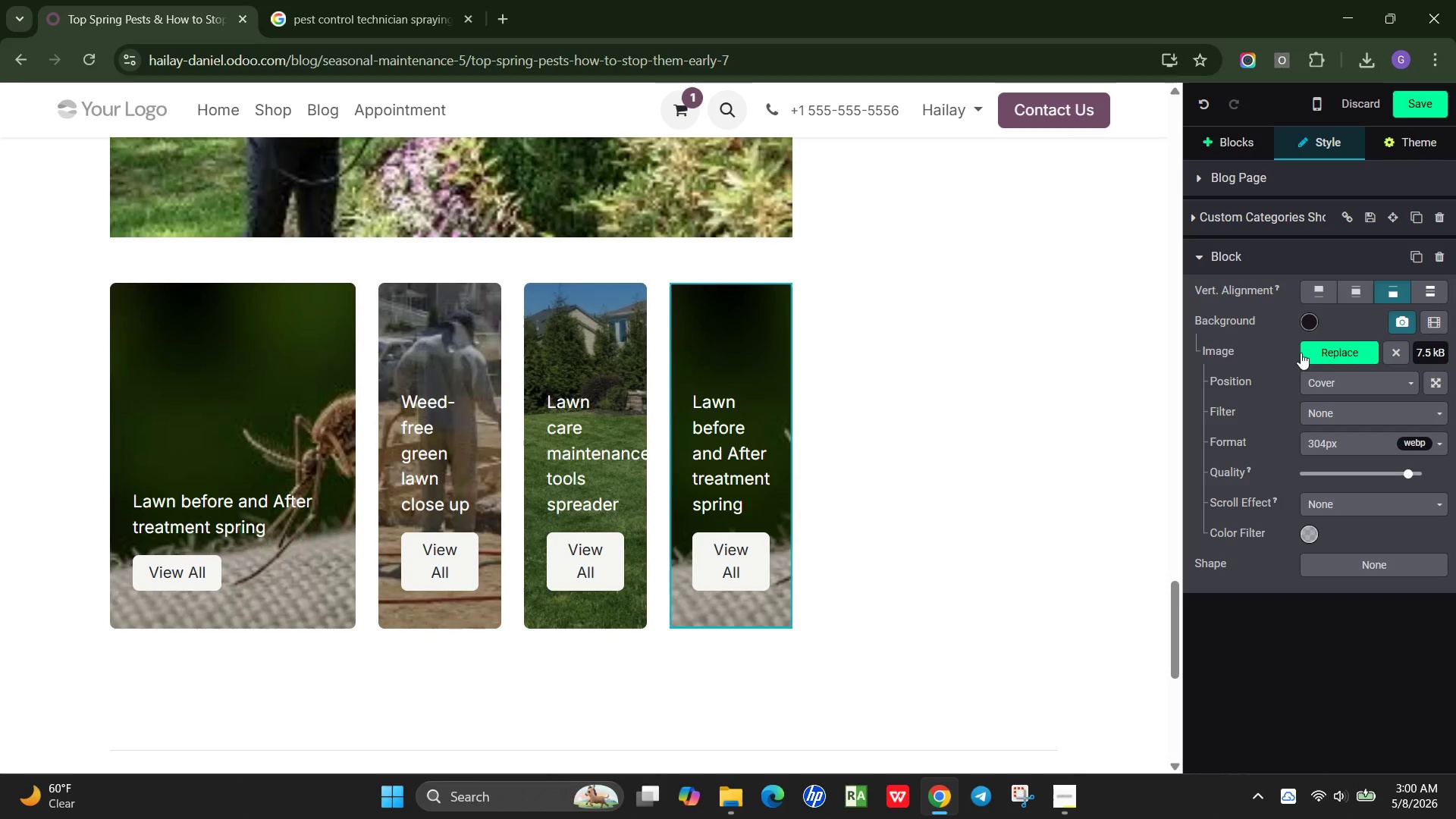 
left_click([1310, 349])
 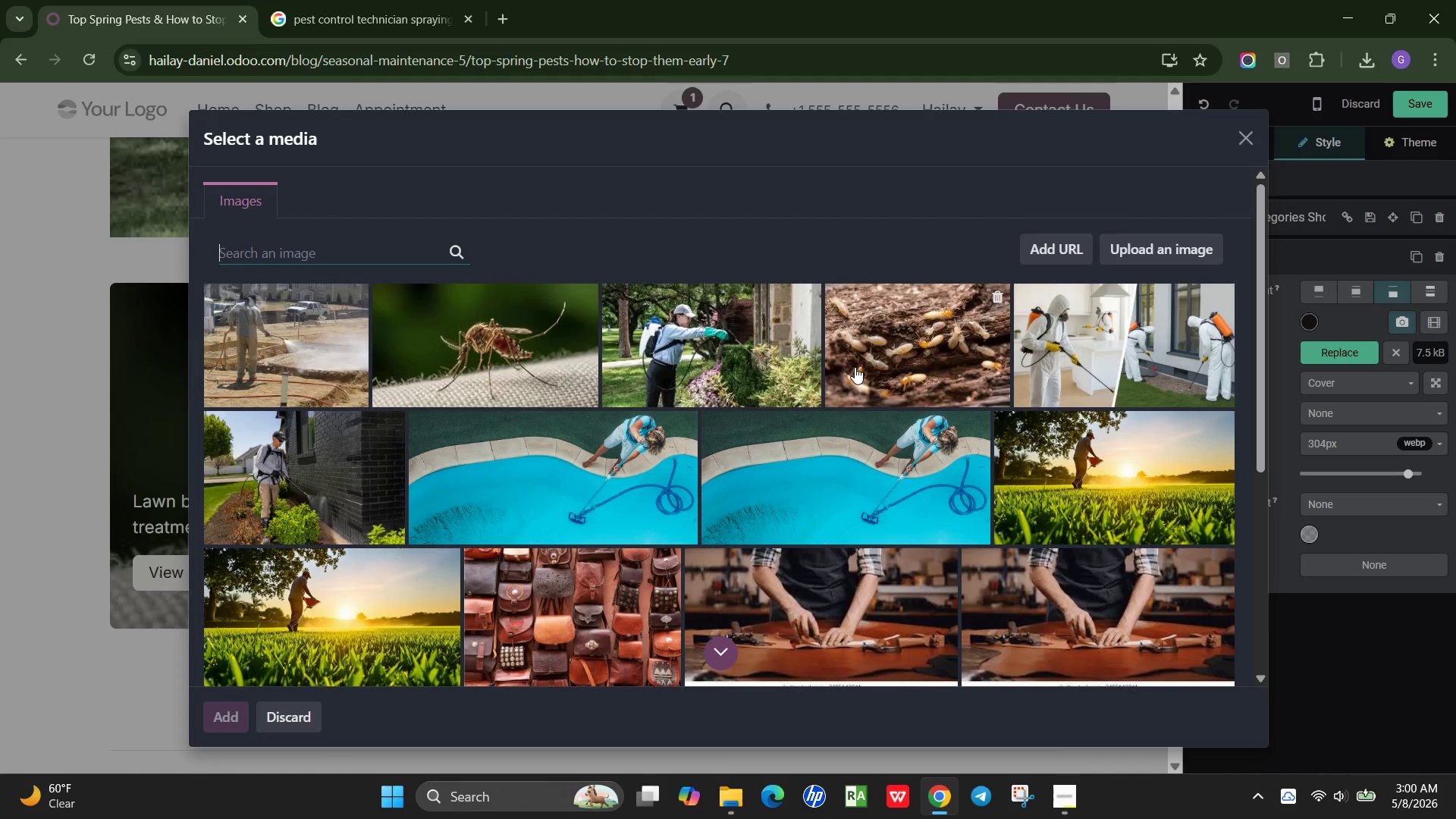 
type(fire ant mound yard damage)
 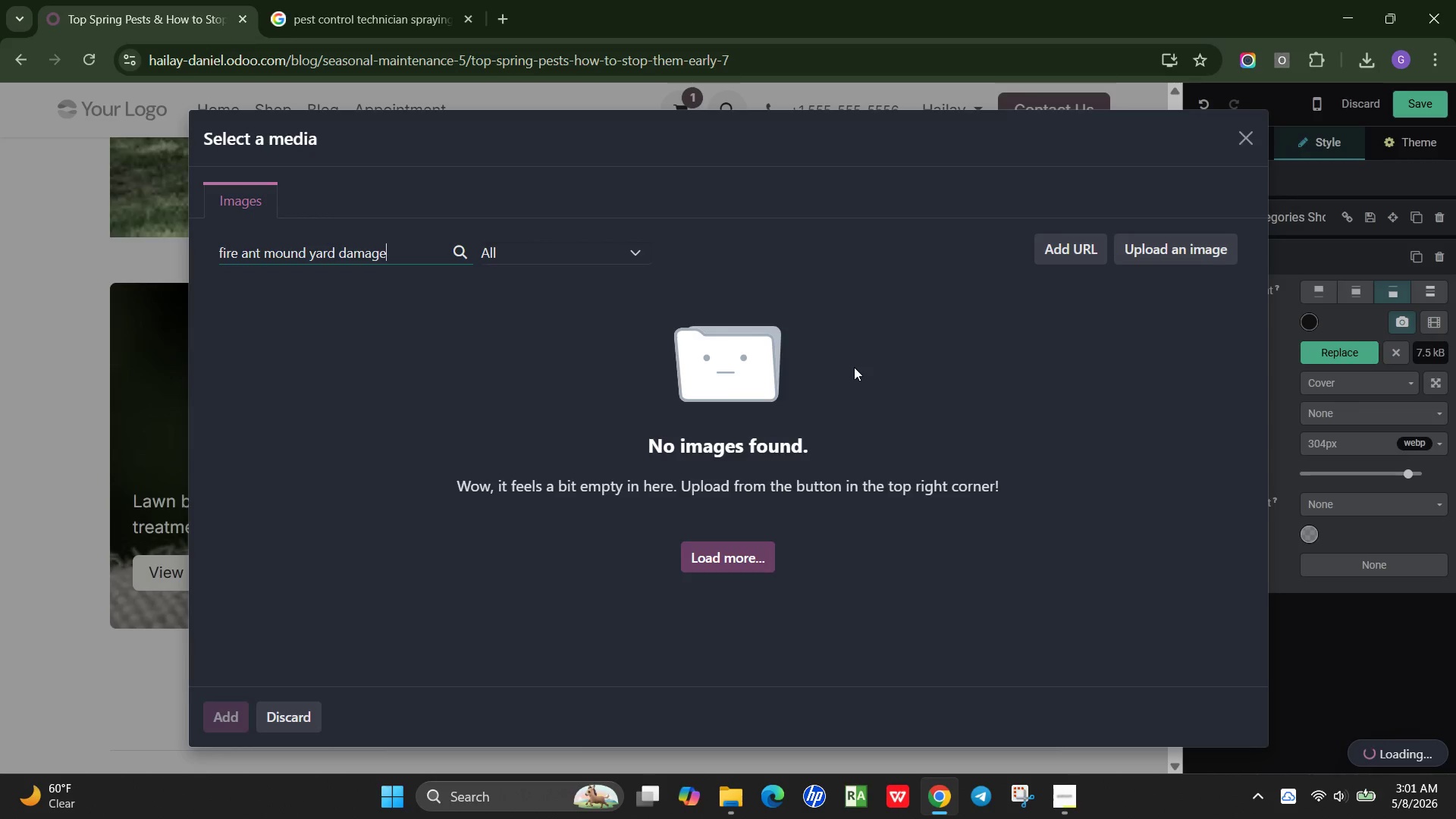 
wait(9.95)
 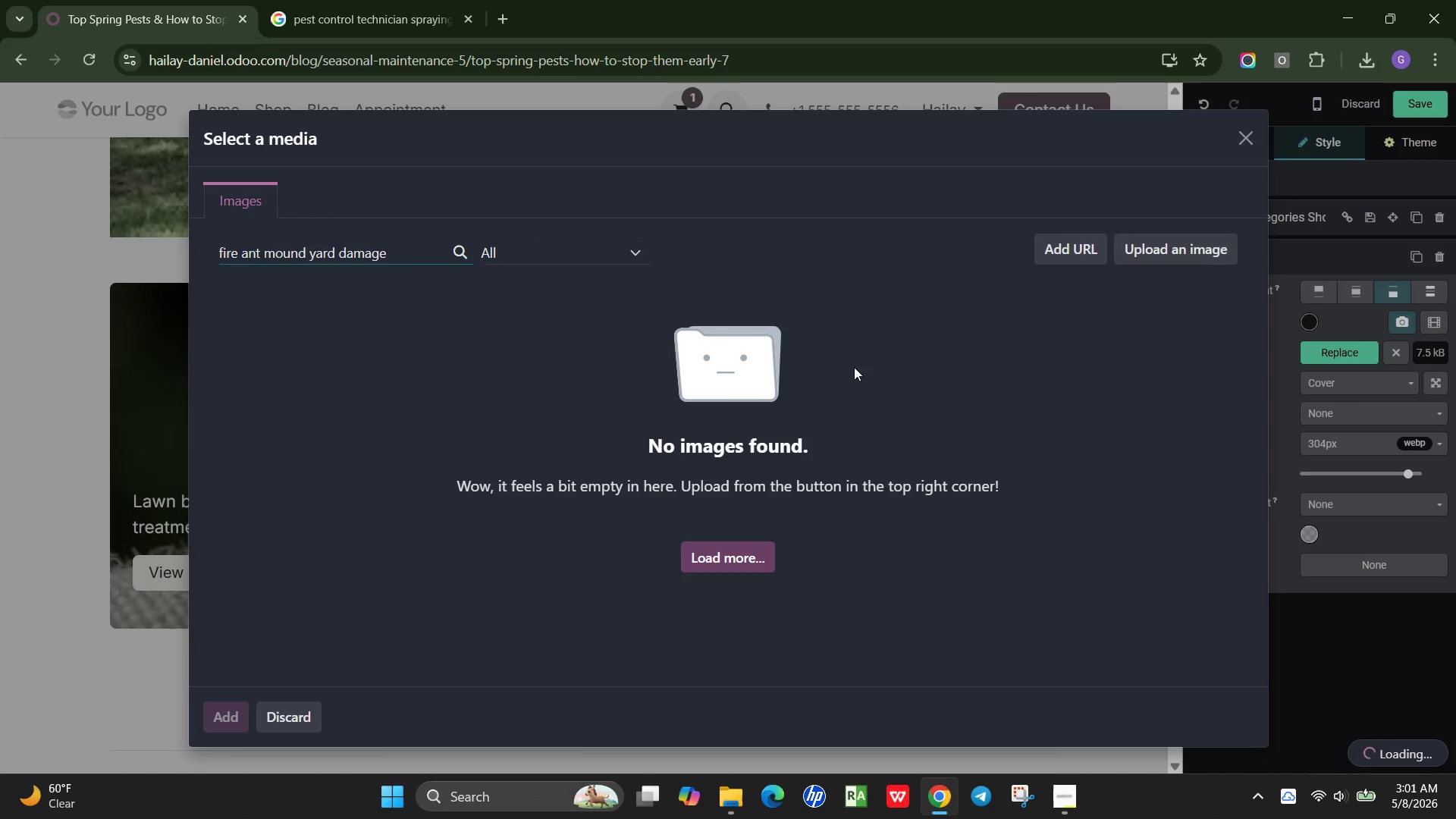 
key(Control+A)
 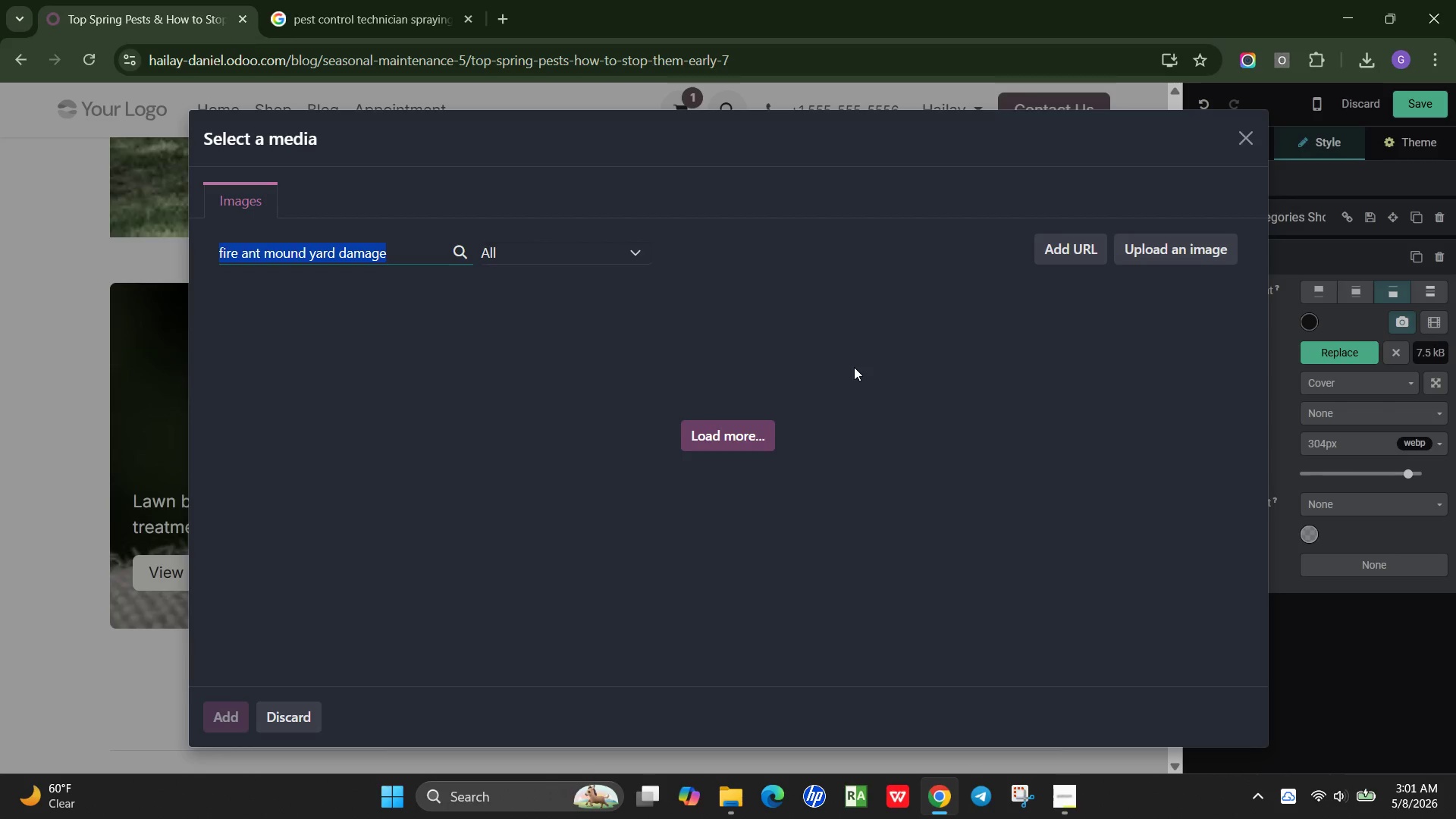 
key(Control+C)
 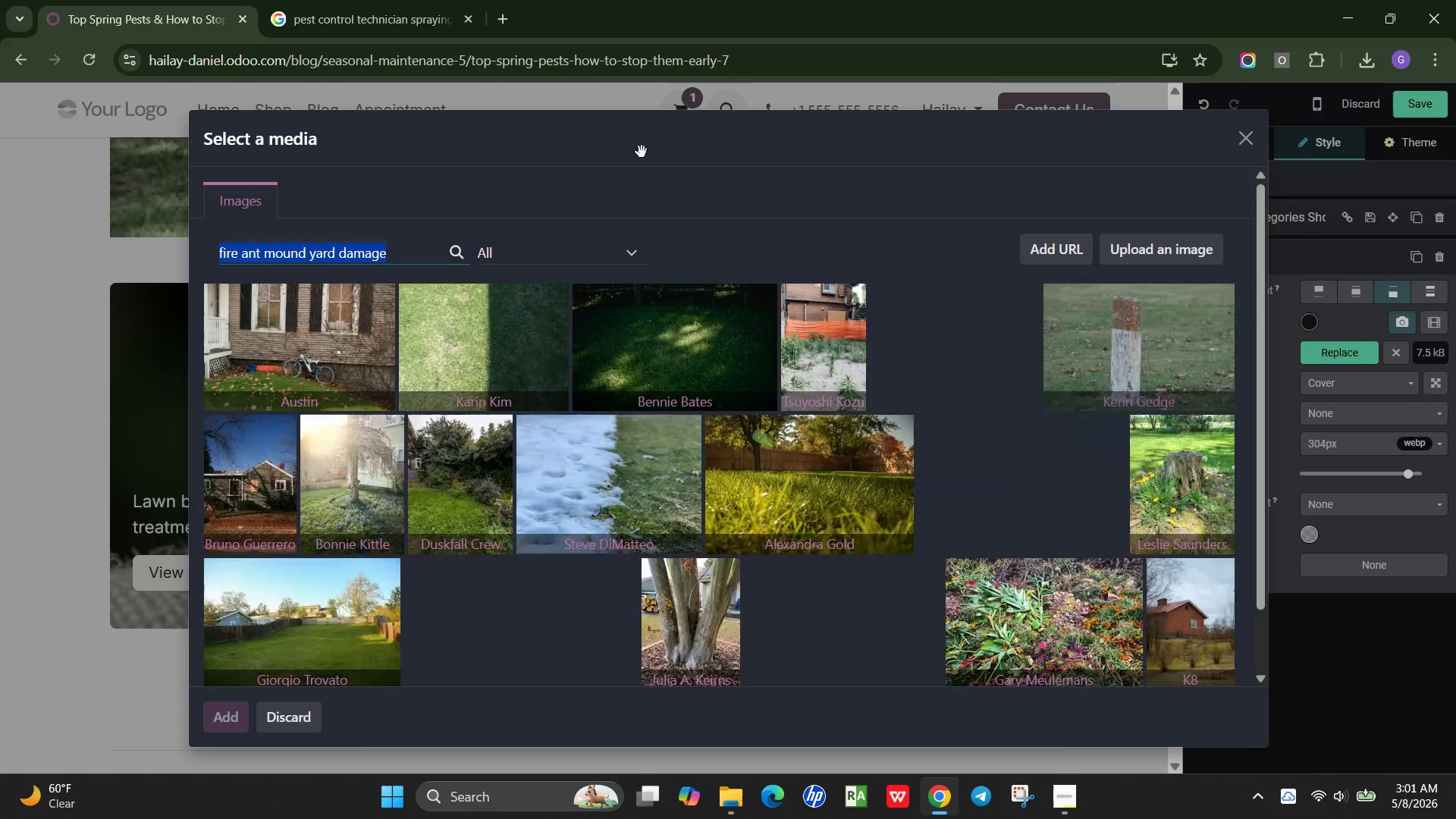 
wait(18.7)
 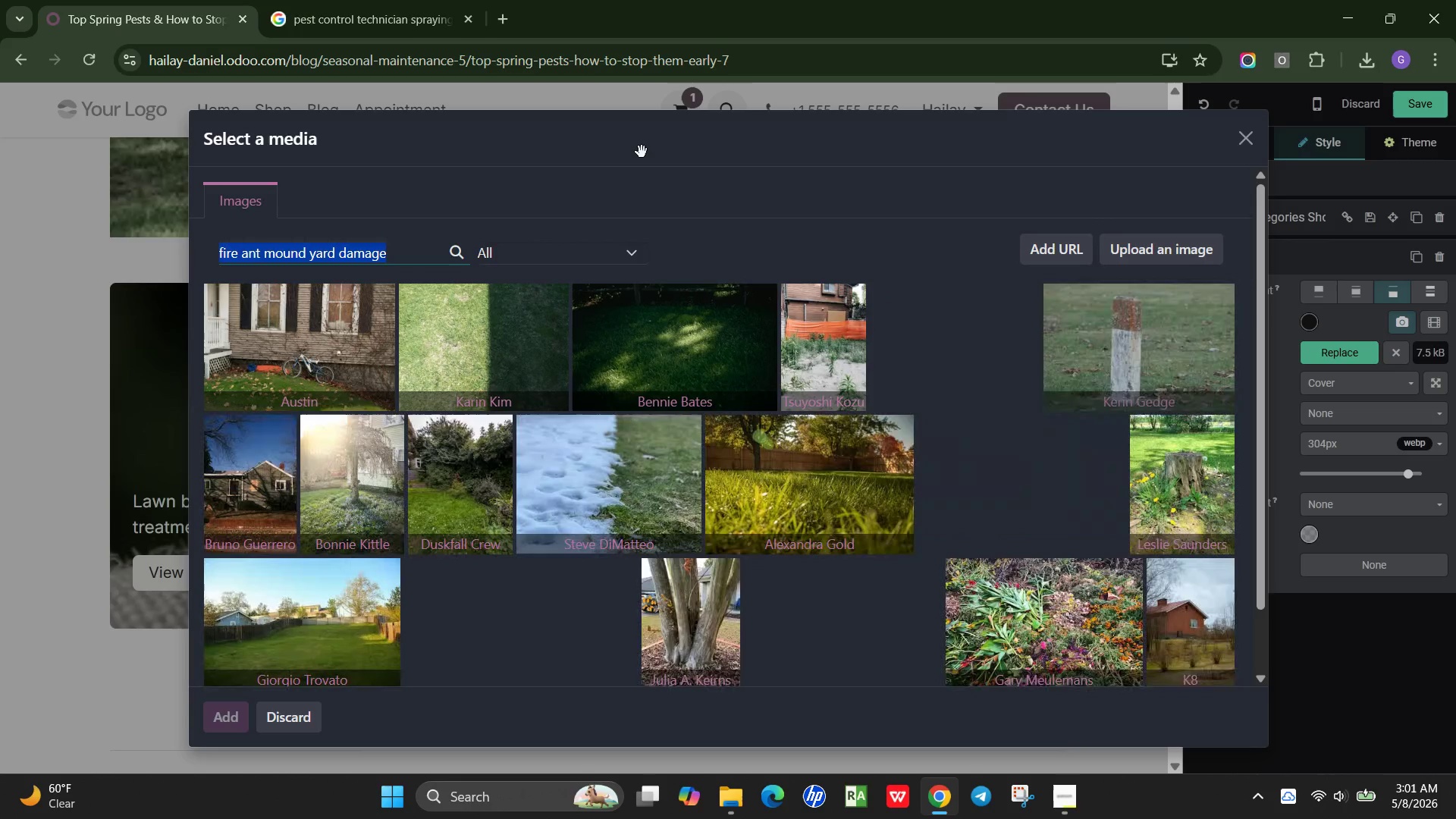 
left_click([357, 18])
 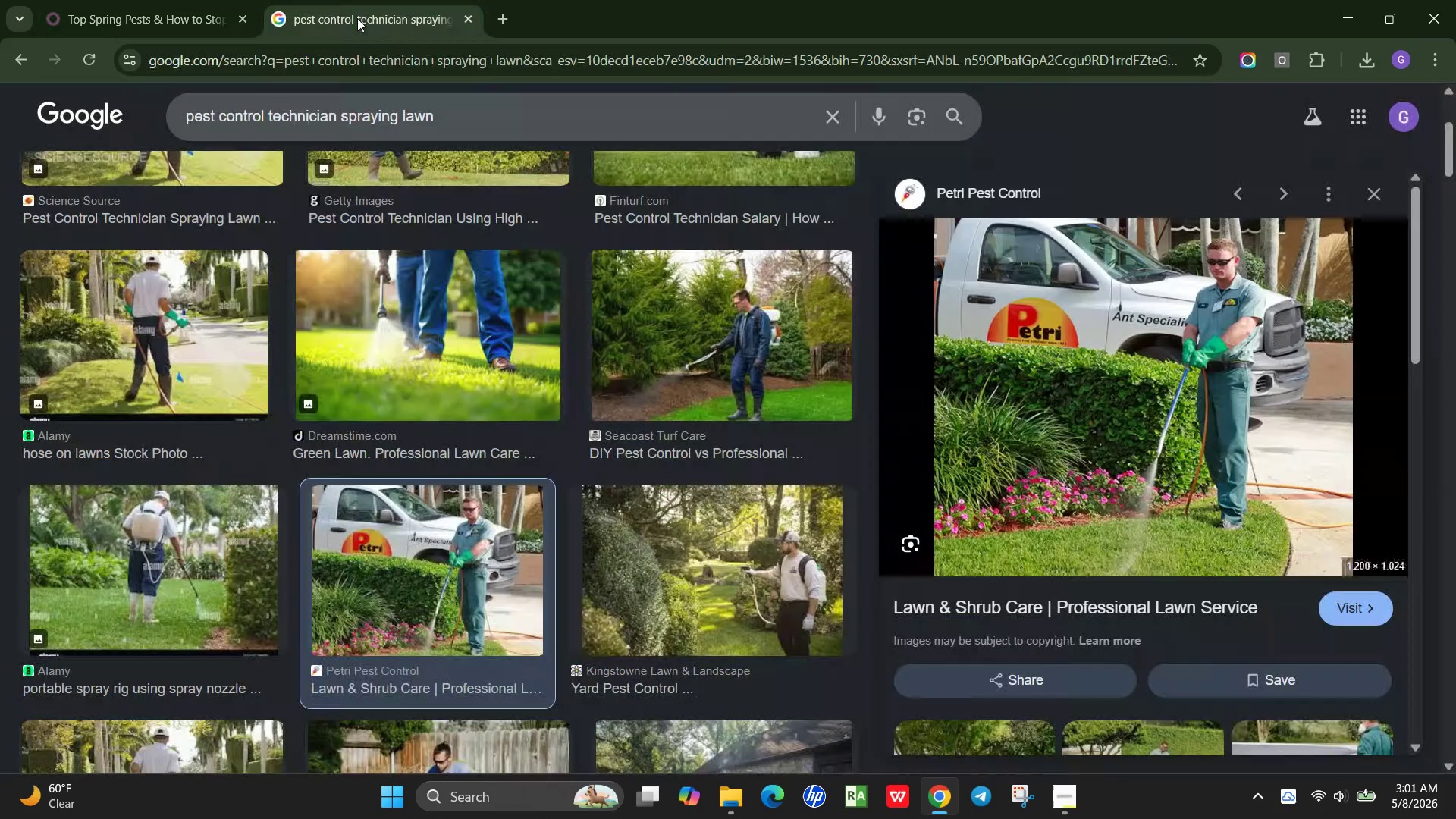 
hold_key(key=ControlLeft, duration=0.56)
 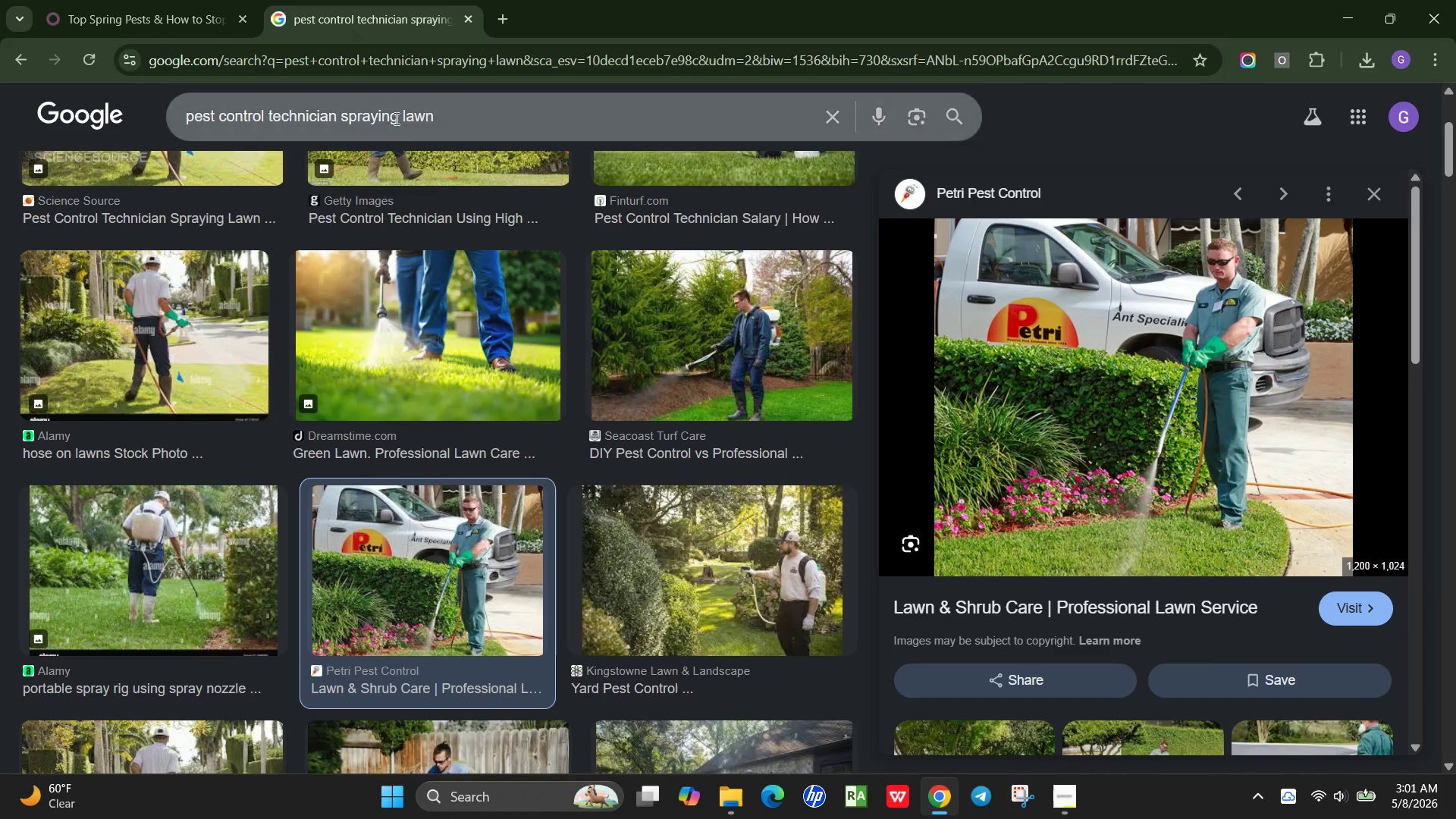 
left_click([395, 118])
 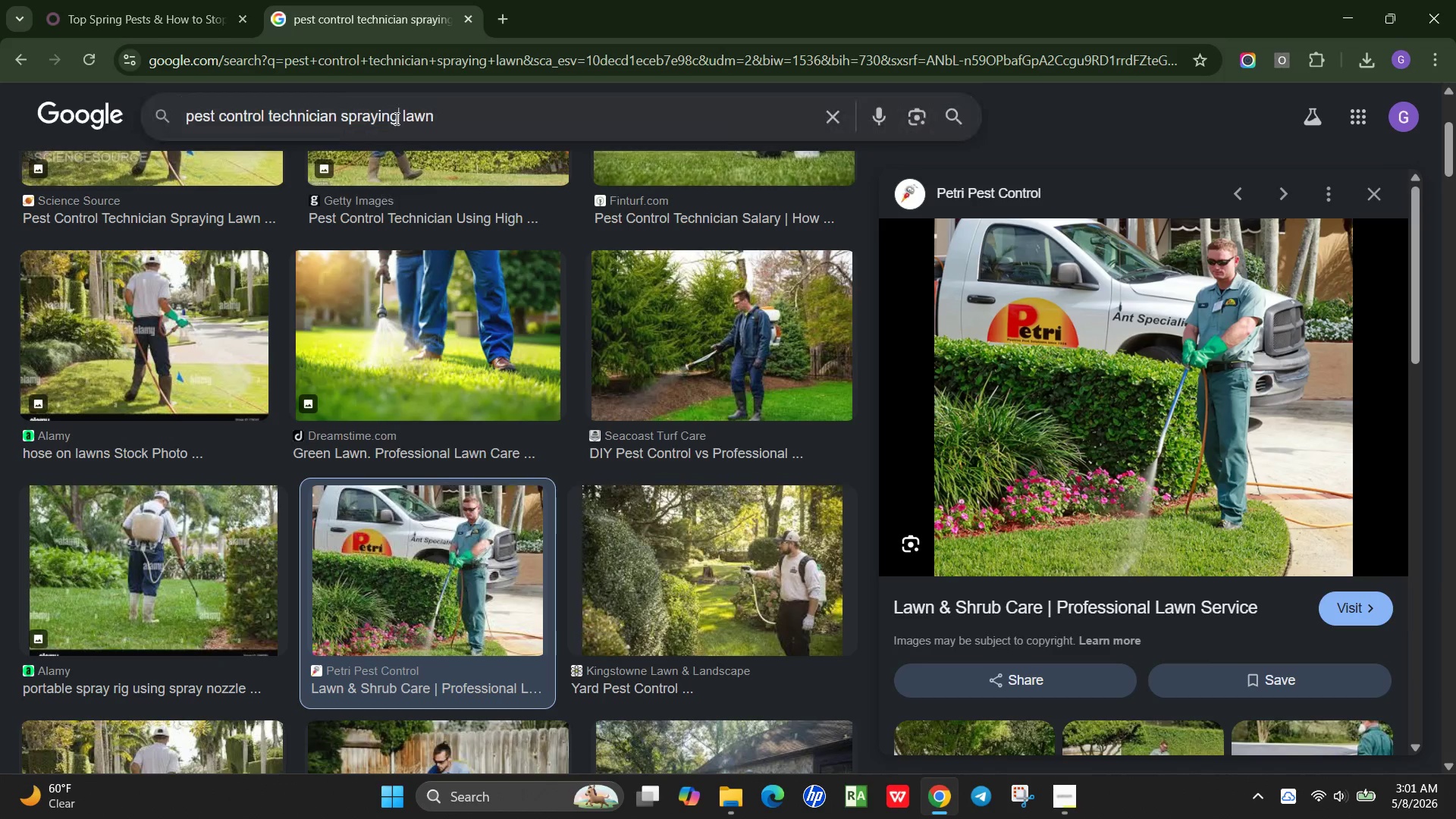 
key(Control+A)
 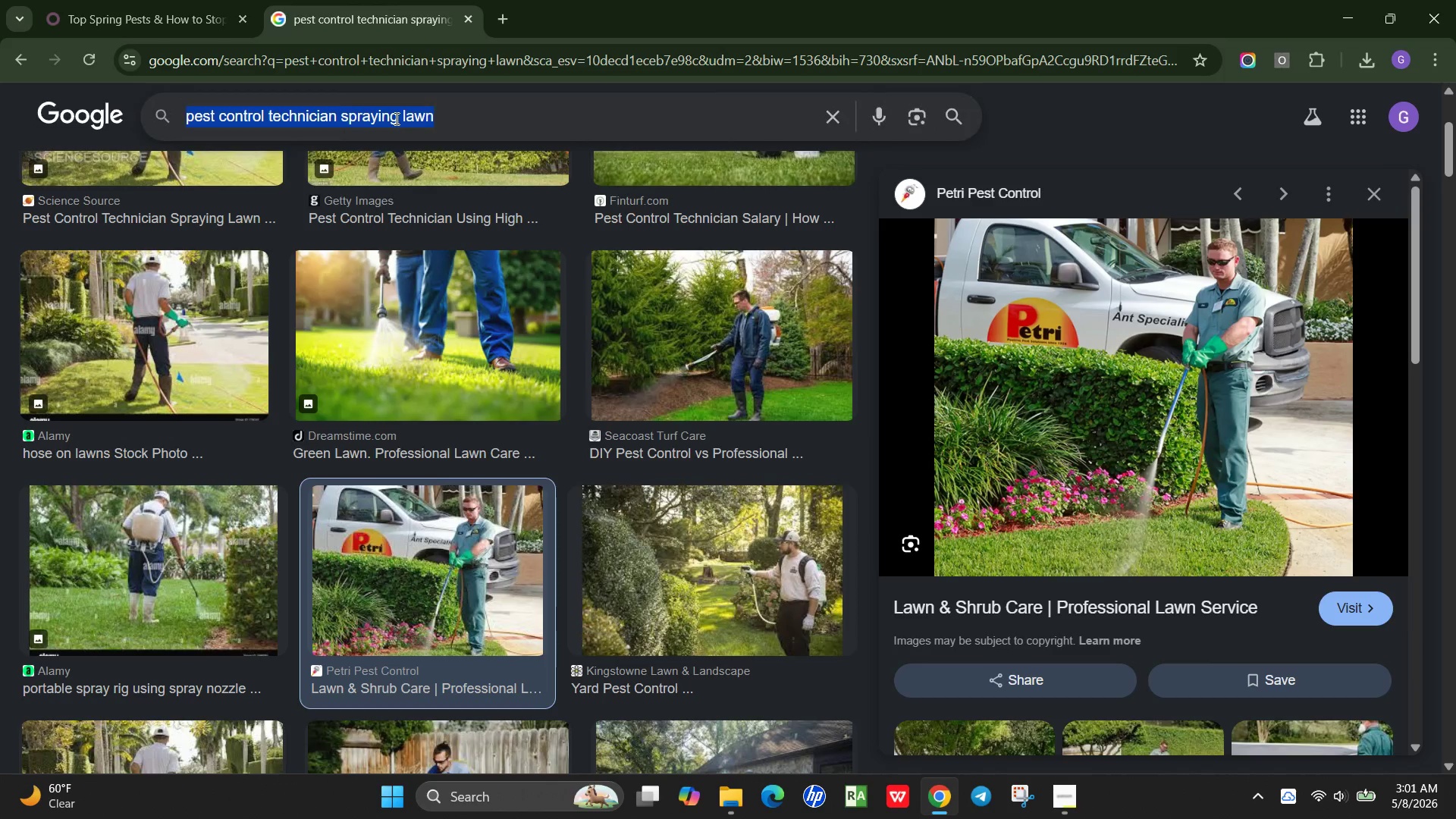 
key(Control+V)
 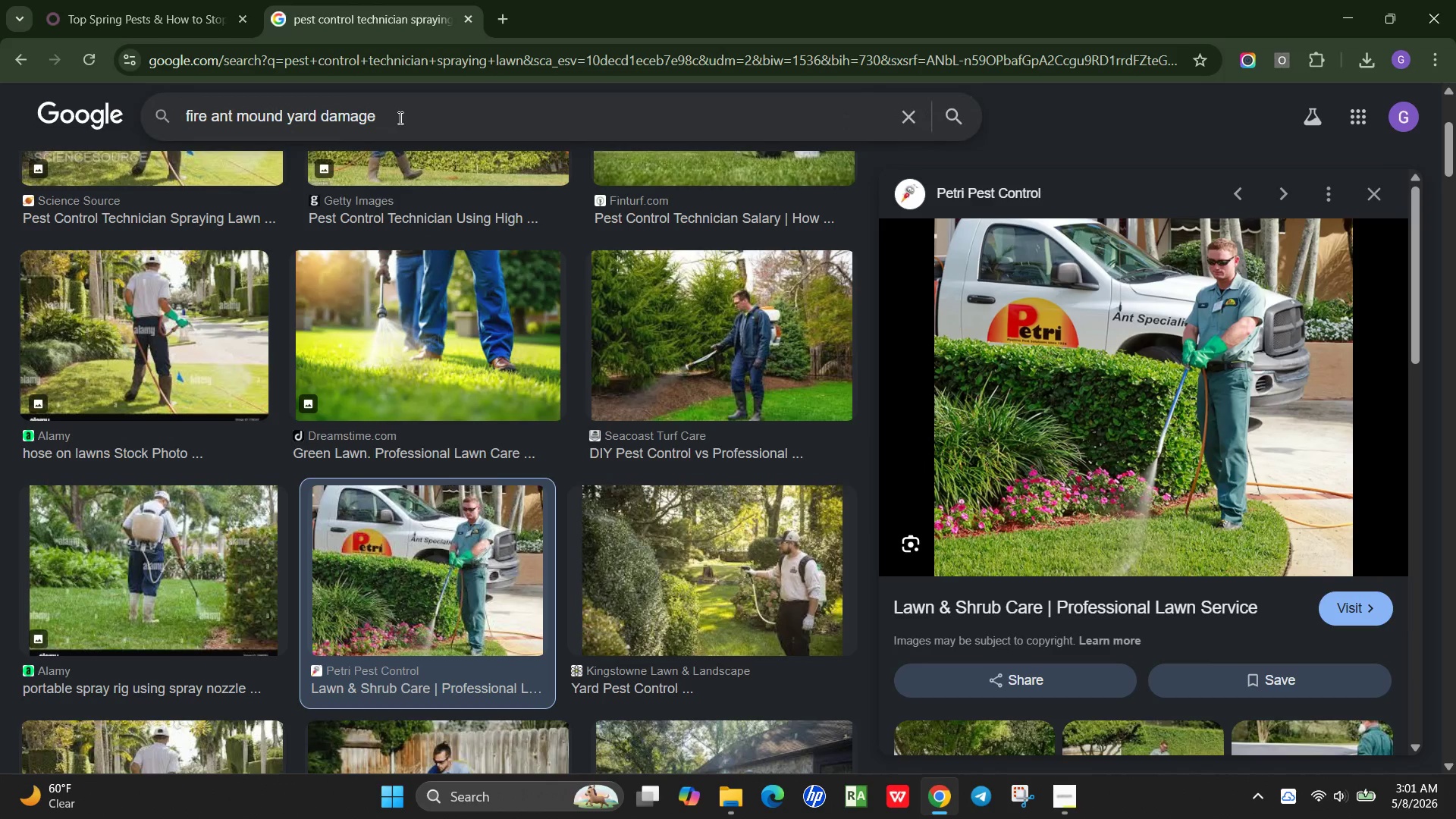 
key(Enter)
 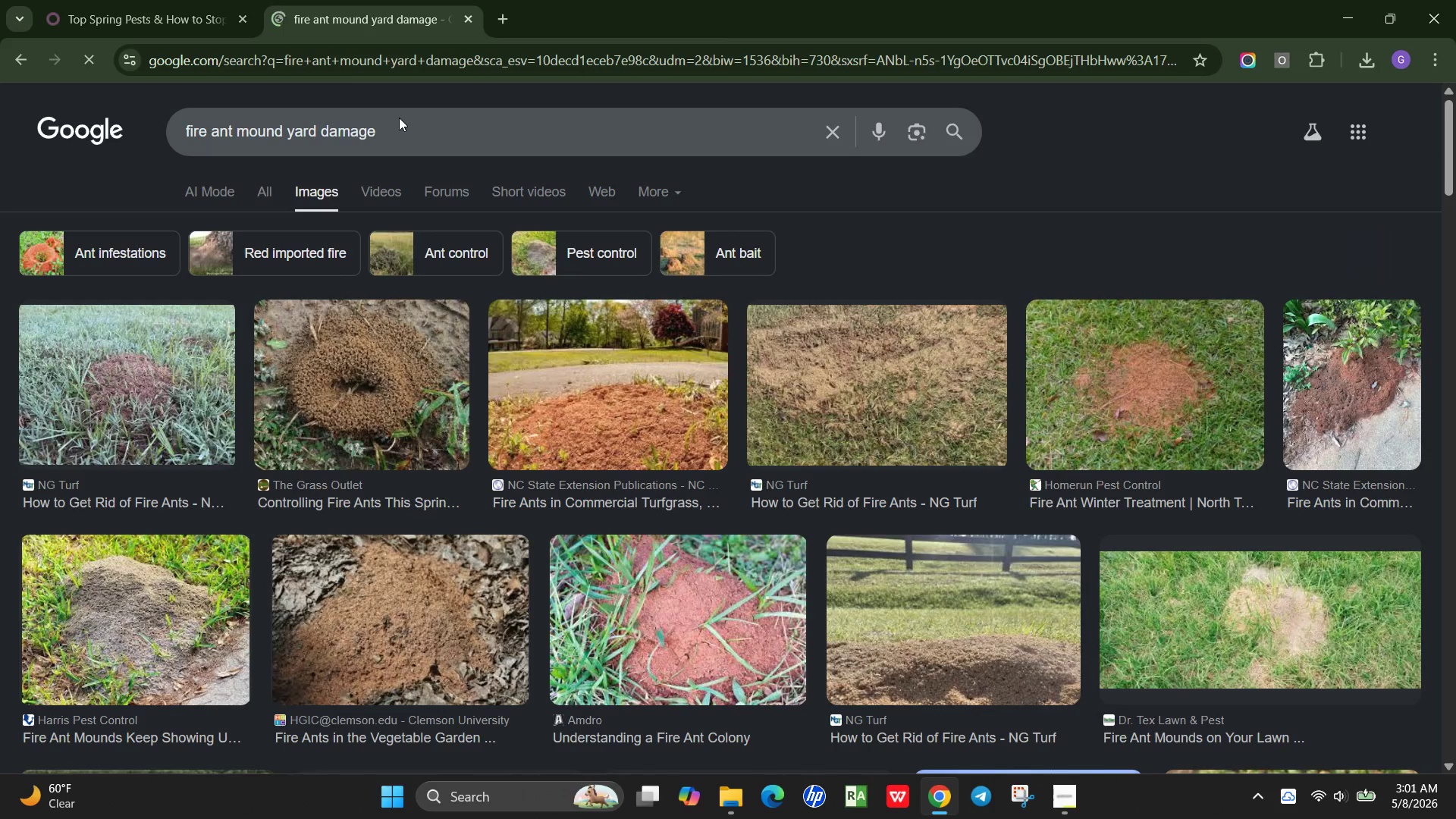 
wait(8.05)
 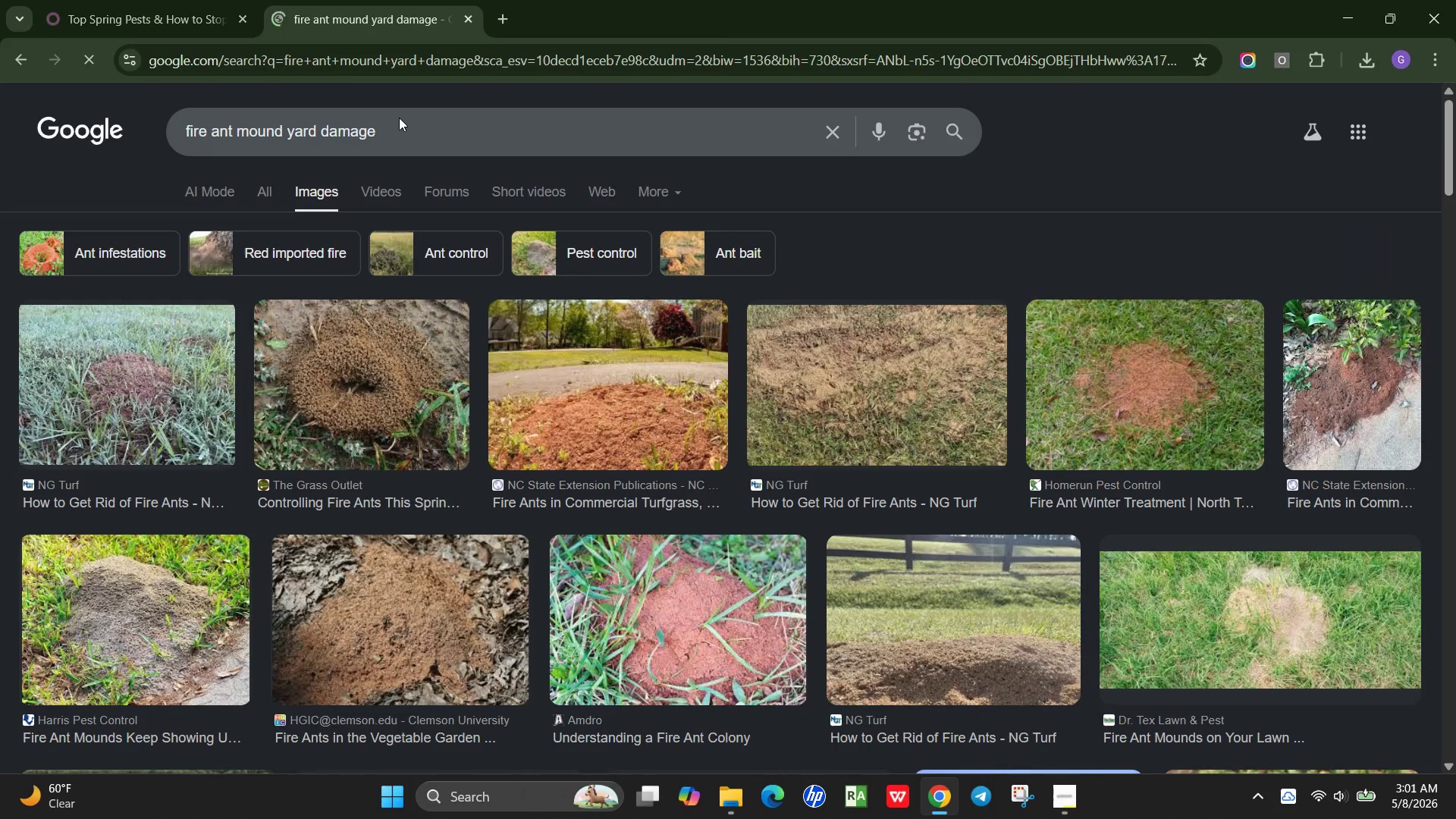 
scroll: coordinate [714, 462], scroll_direction: down, amount: 3.0
 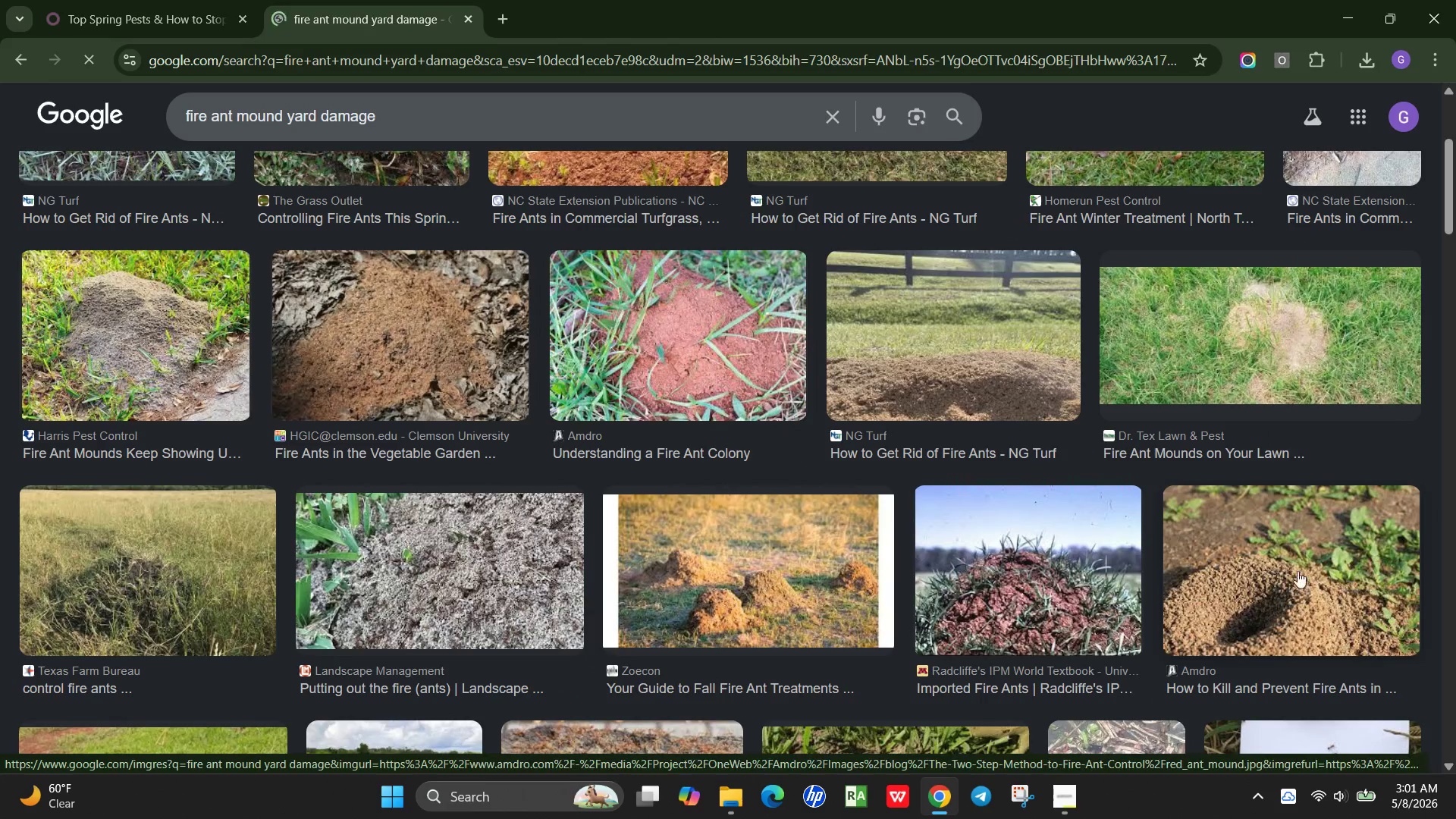 
left_click([1286, 571])
 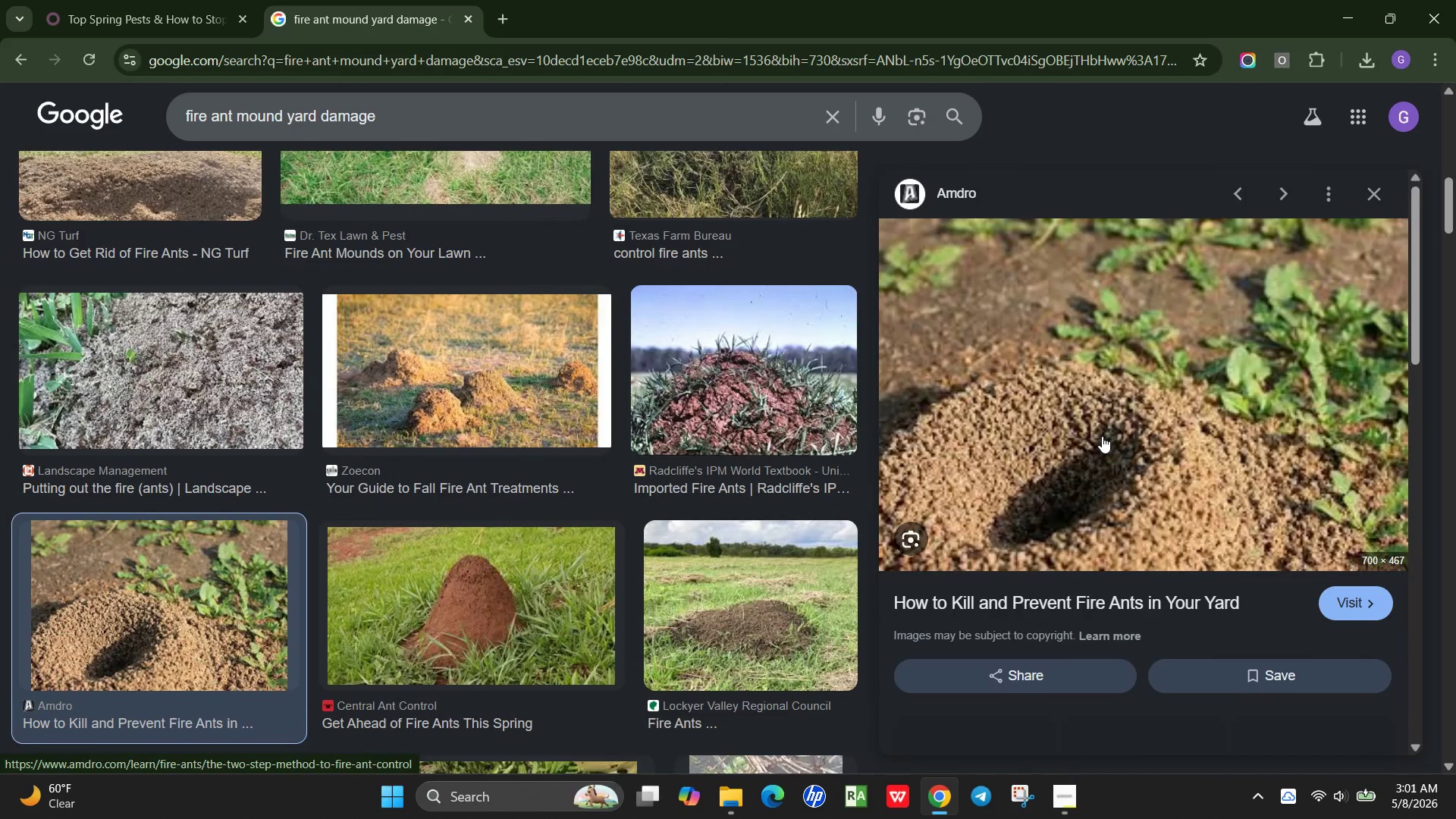 
right_click([1100, 437])
 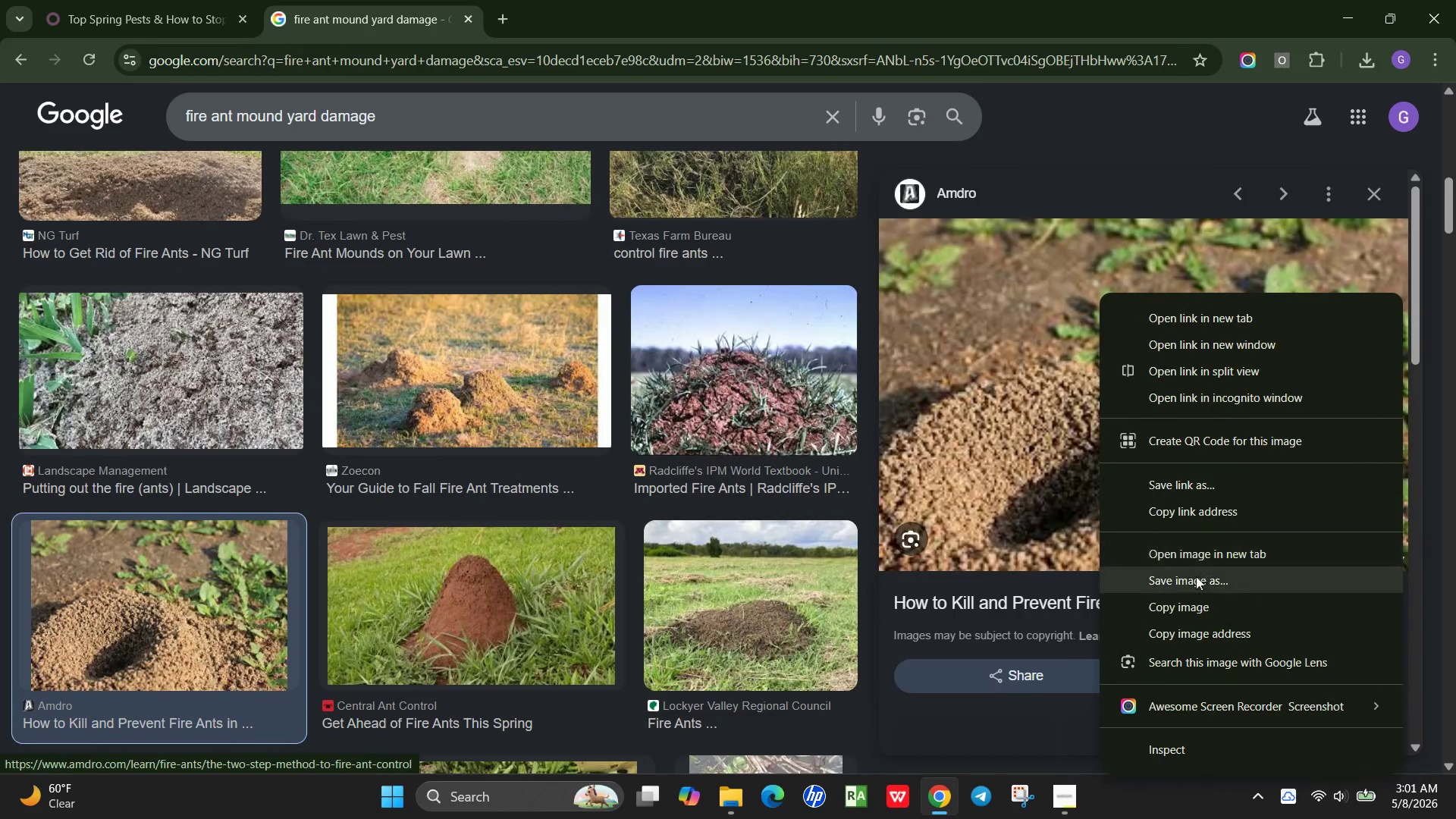 
left_click([1193, 582])
 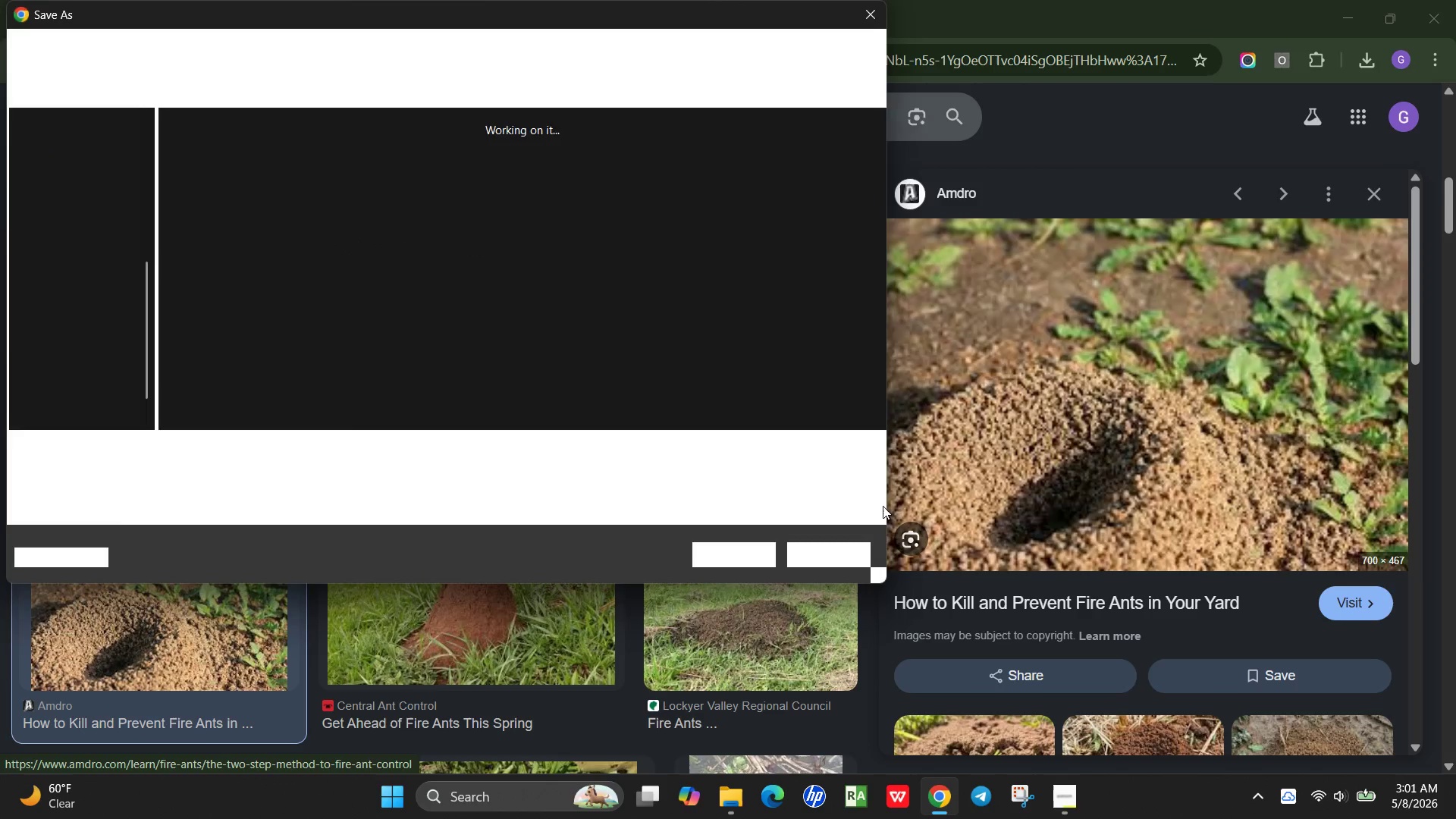 
wait(6.3)
 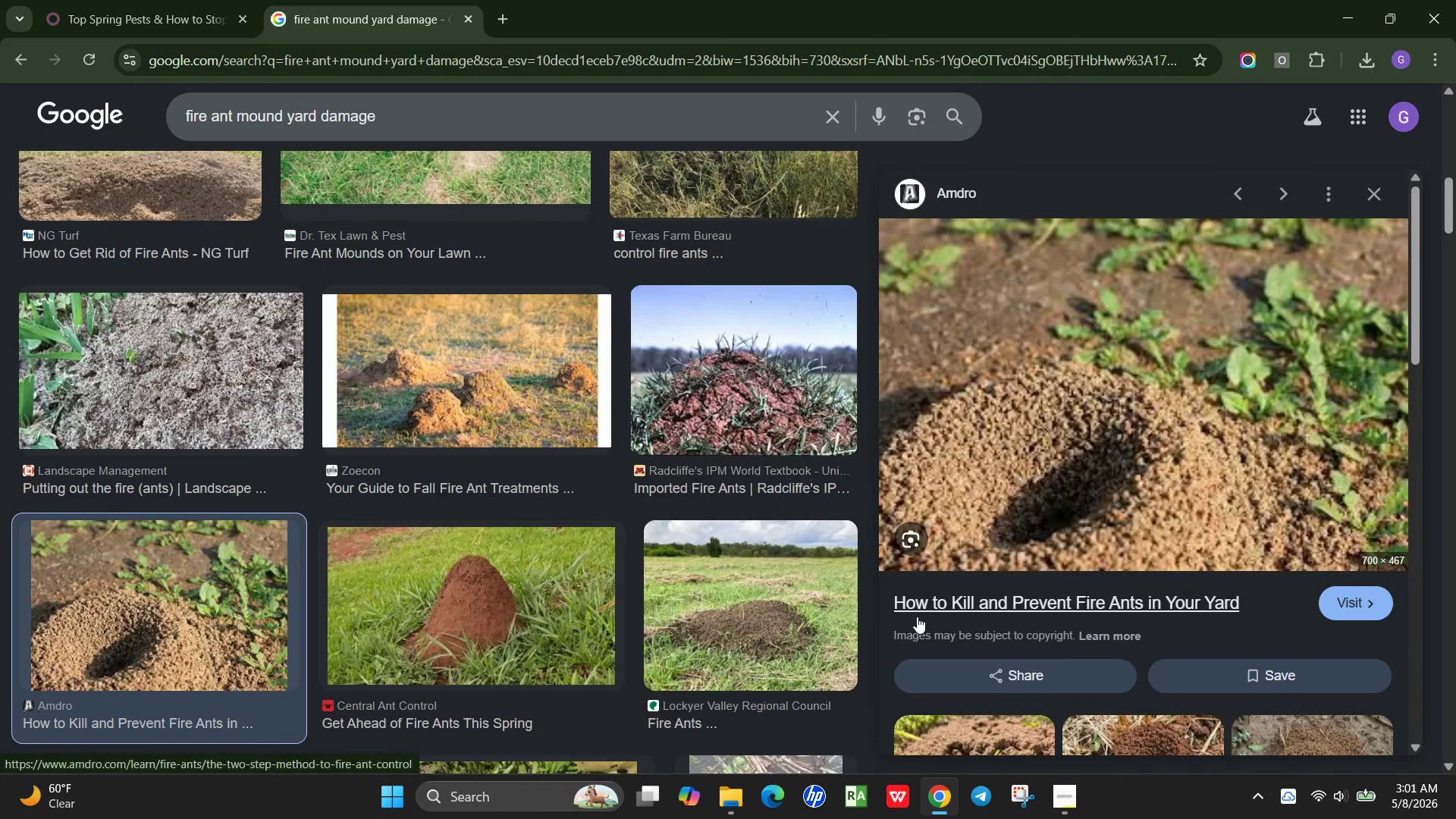 
left_click([746, 554])
 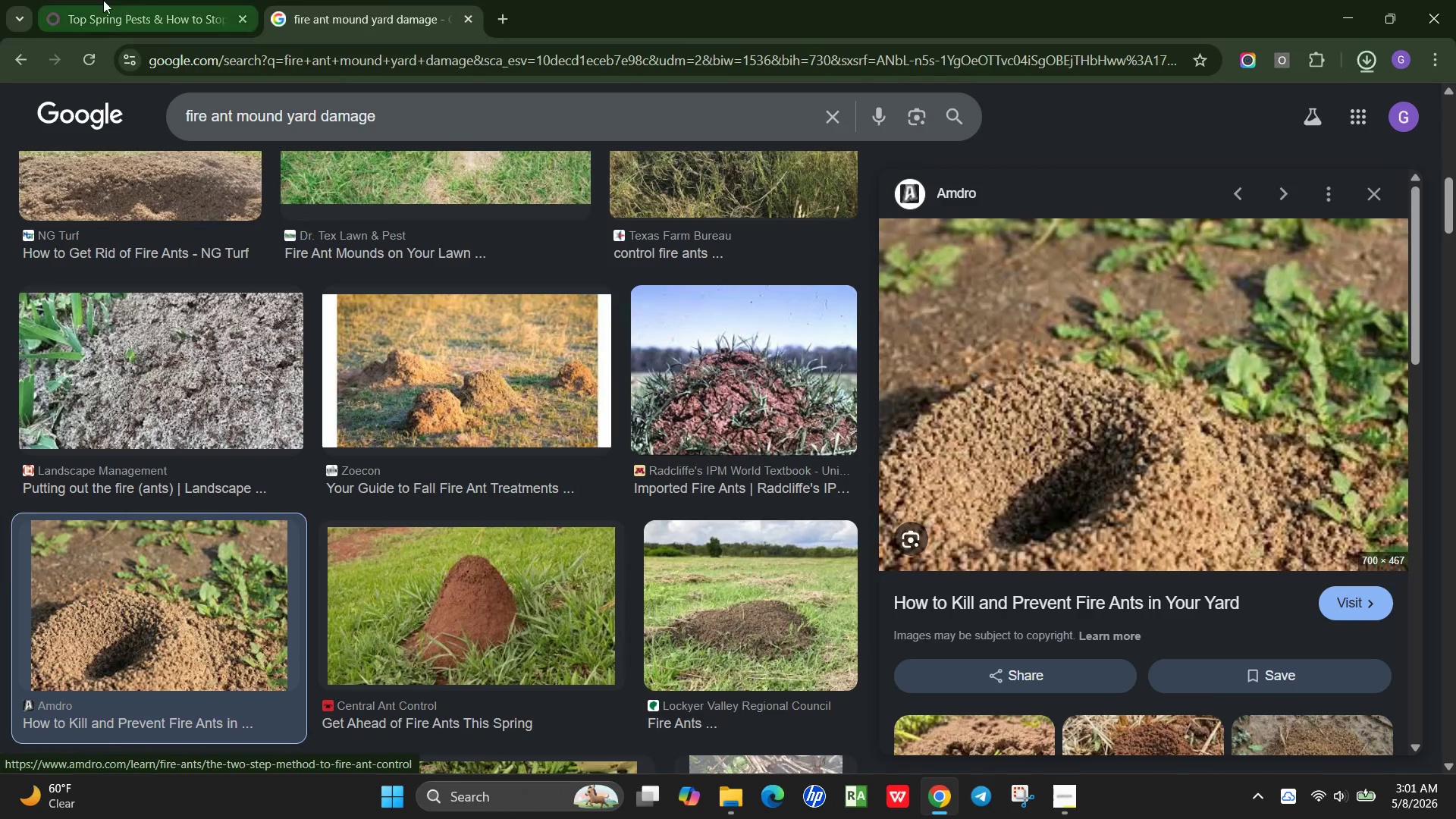 
left_click([103, 0])
 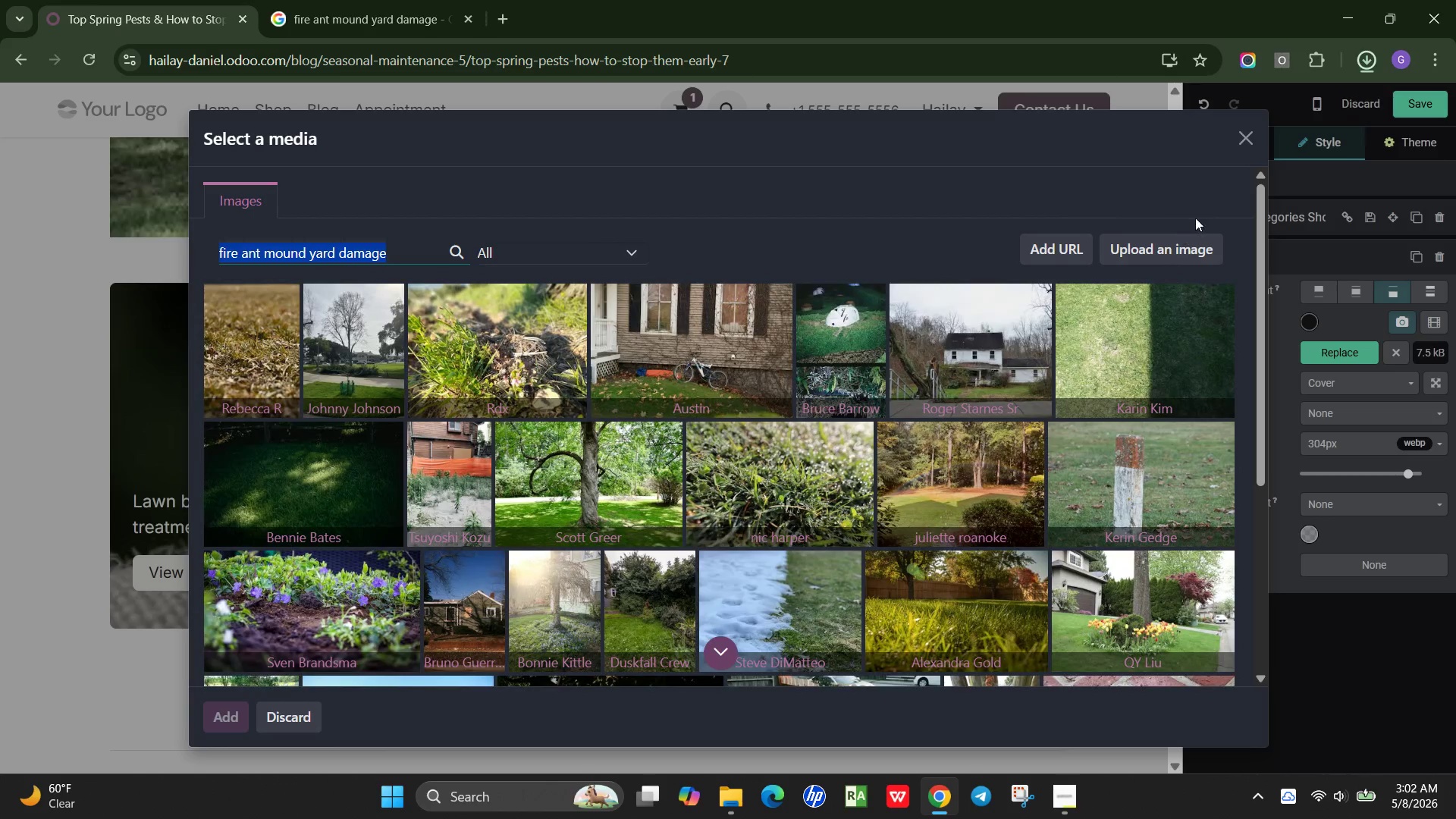 
left_click([1172, 249])
 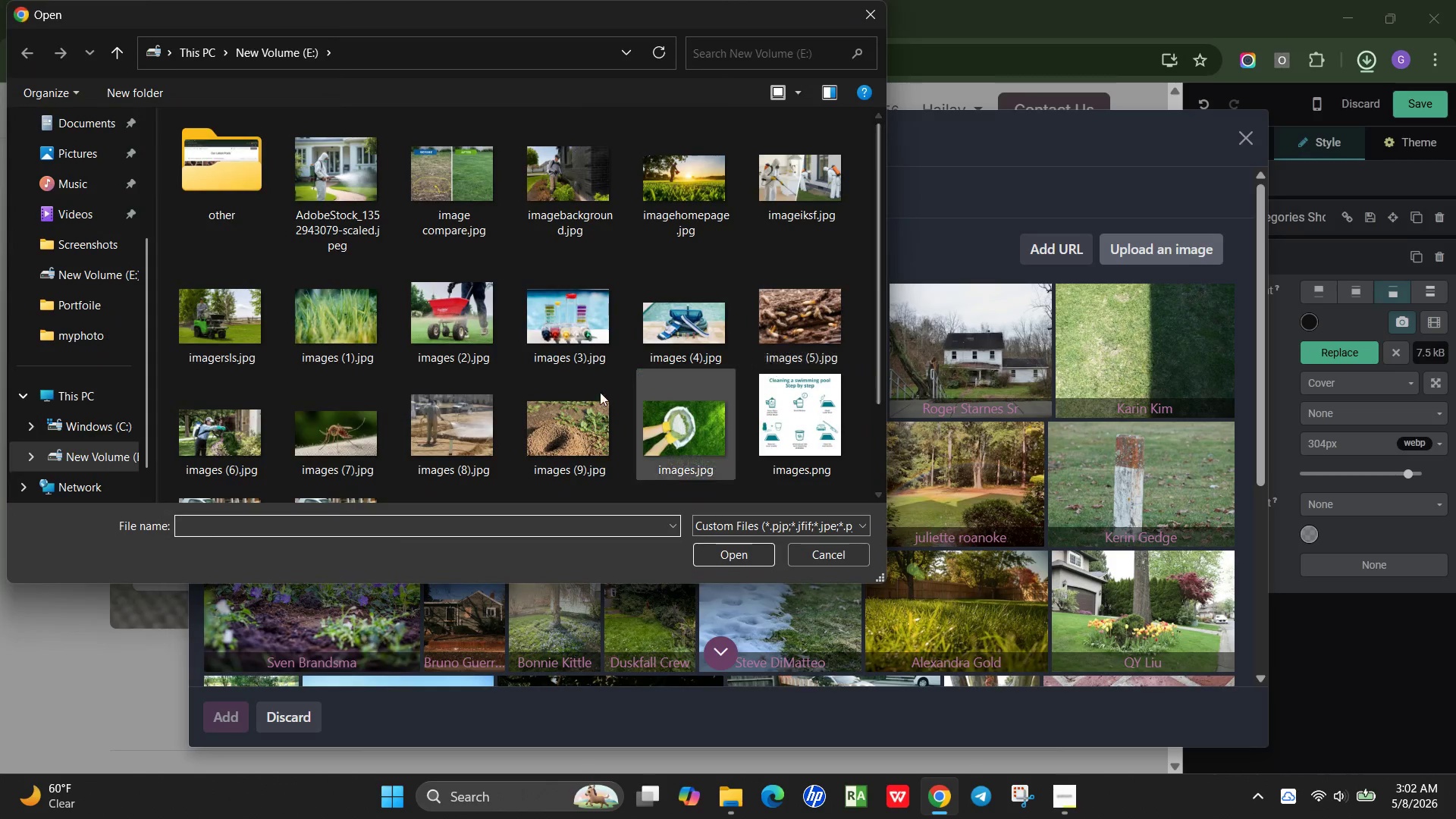 
double_click([542, 421])
 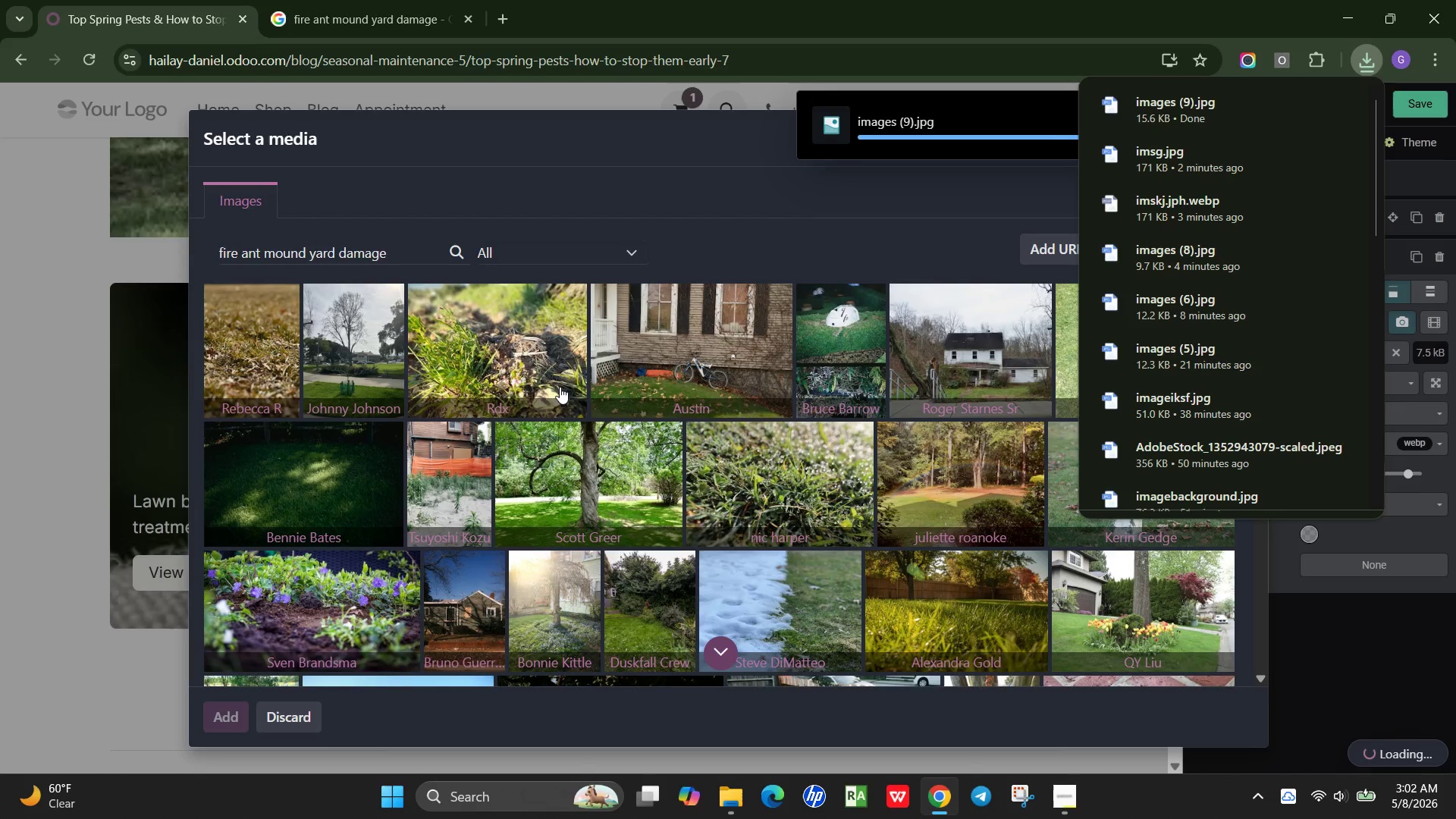 
wait(5.8)
 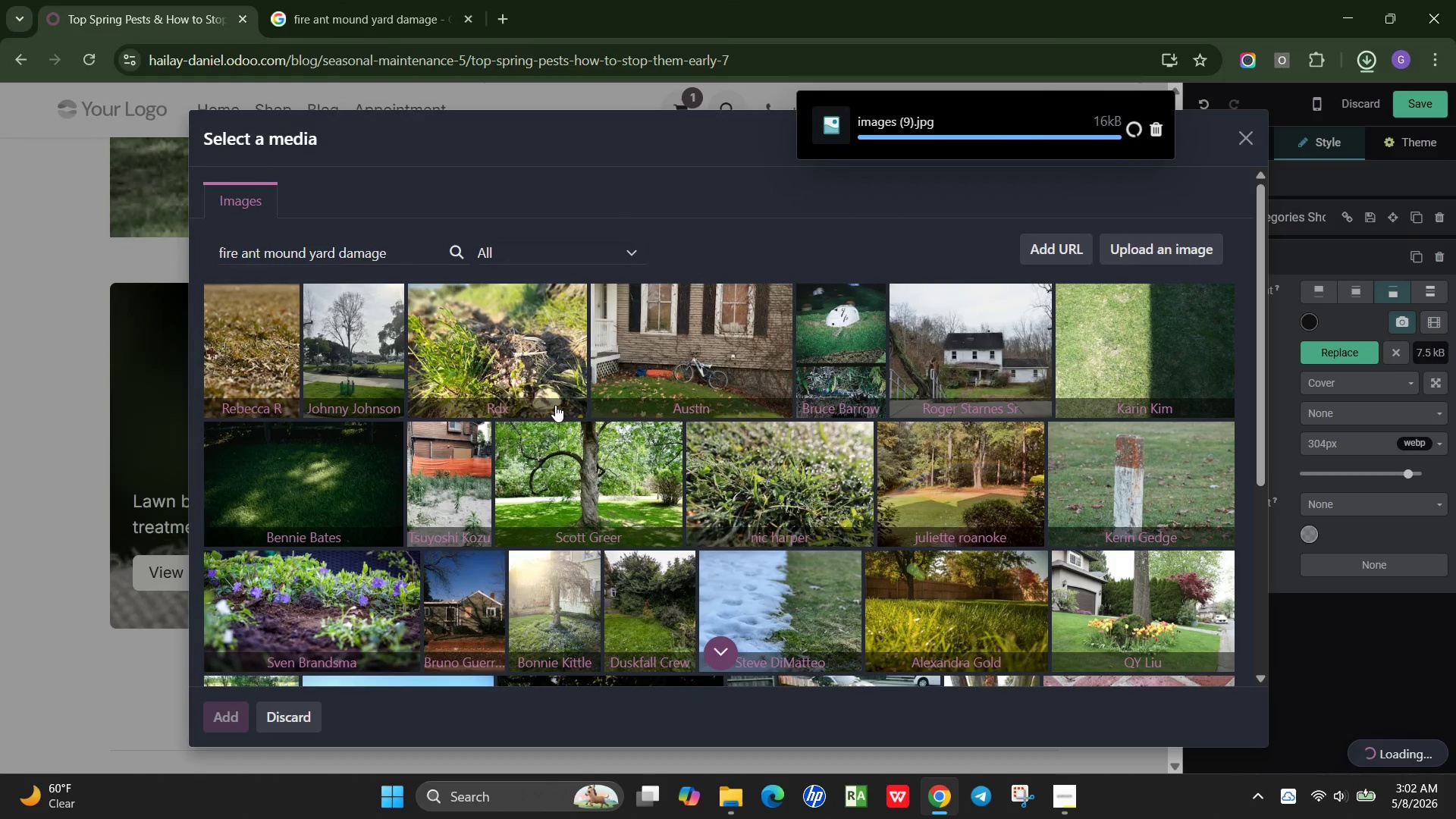 
left_click([541, 145])
 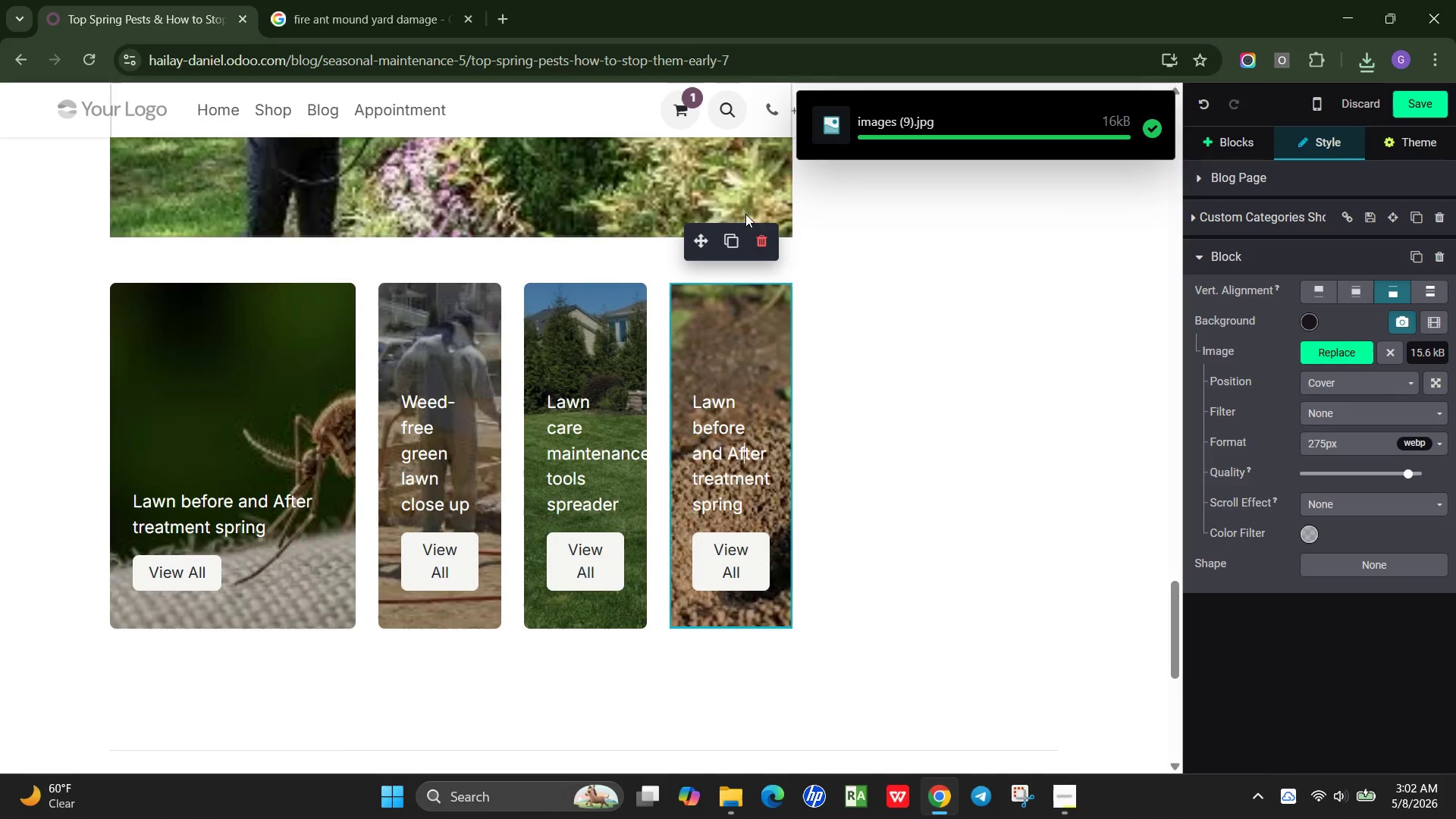 
wait(6.53)
 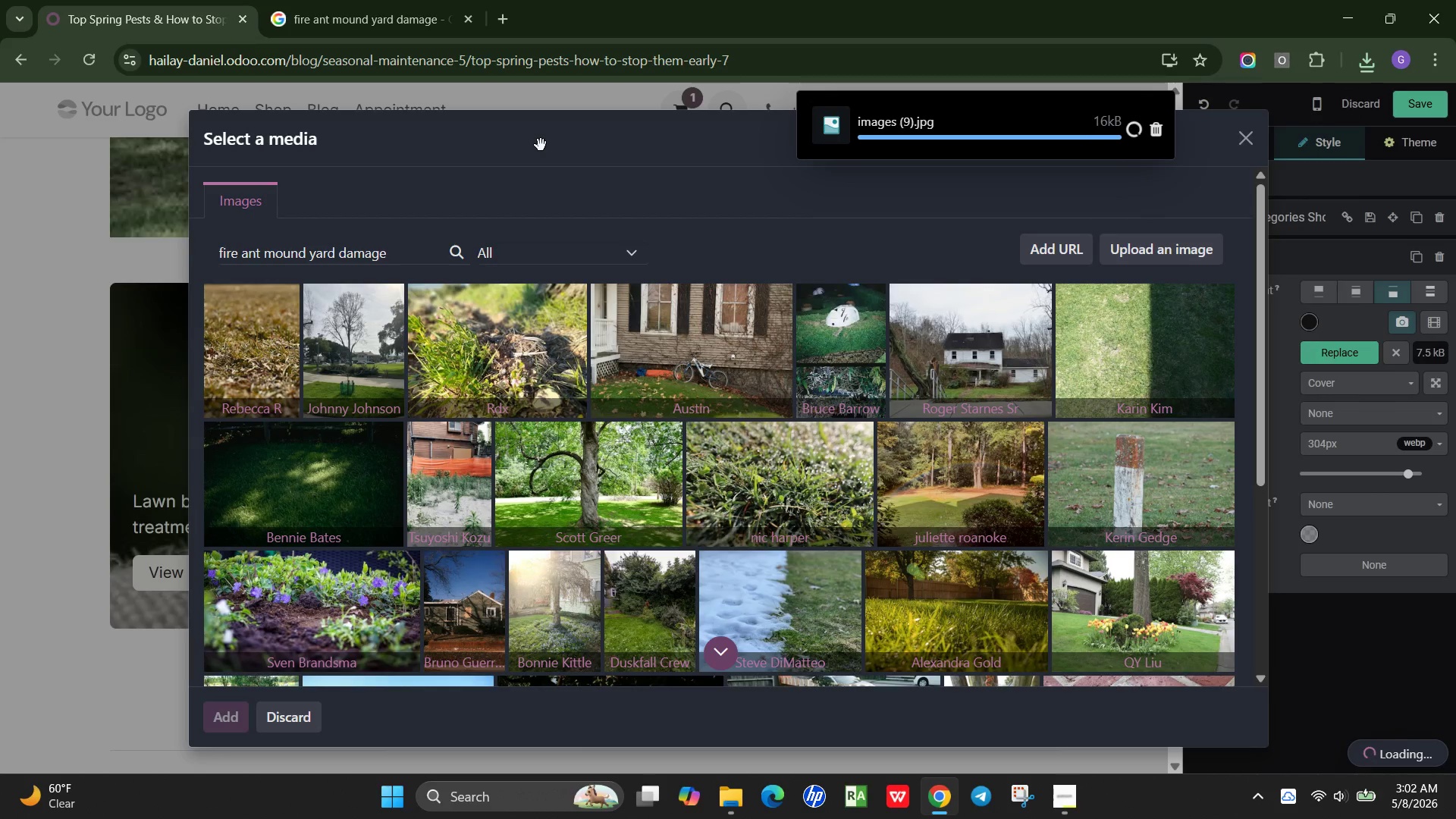 
left_click_drag(start_coordinate=[686, 529], to_coordinate=[551, 507])
 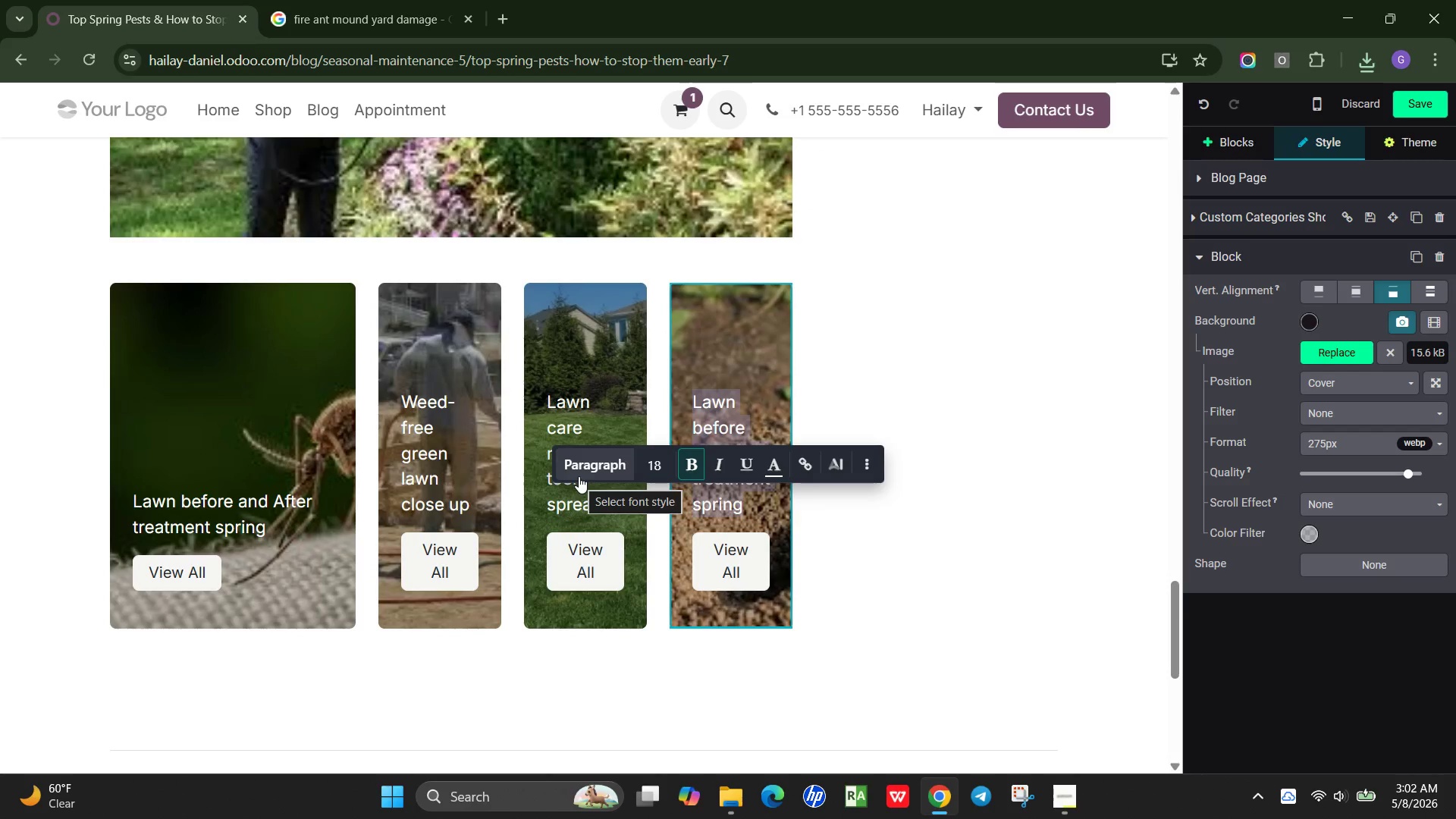 
type(fire ant mount)
key(Backspace)
type(d yard damage)
 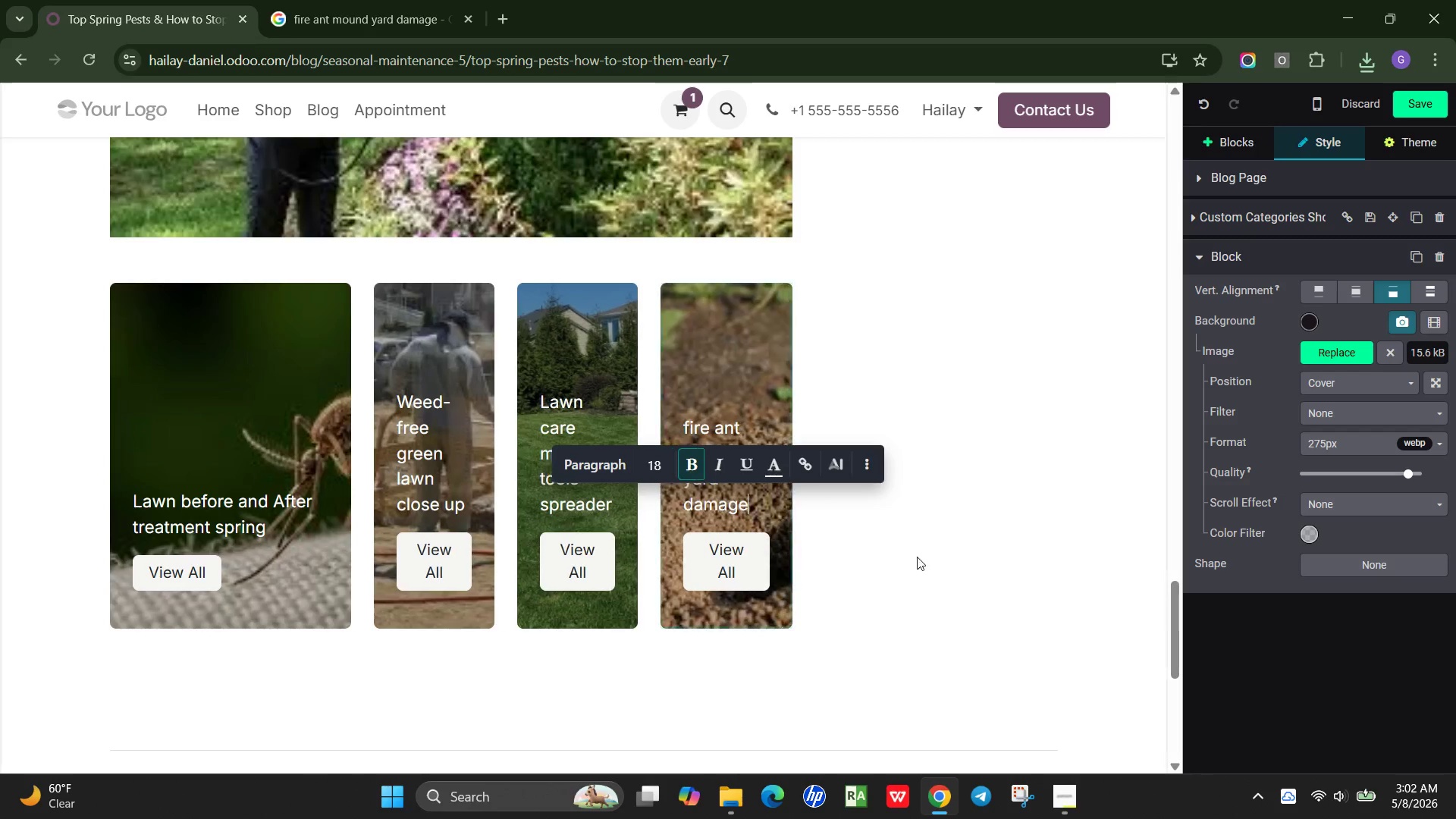 
left_click([929, 556])
 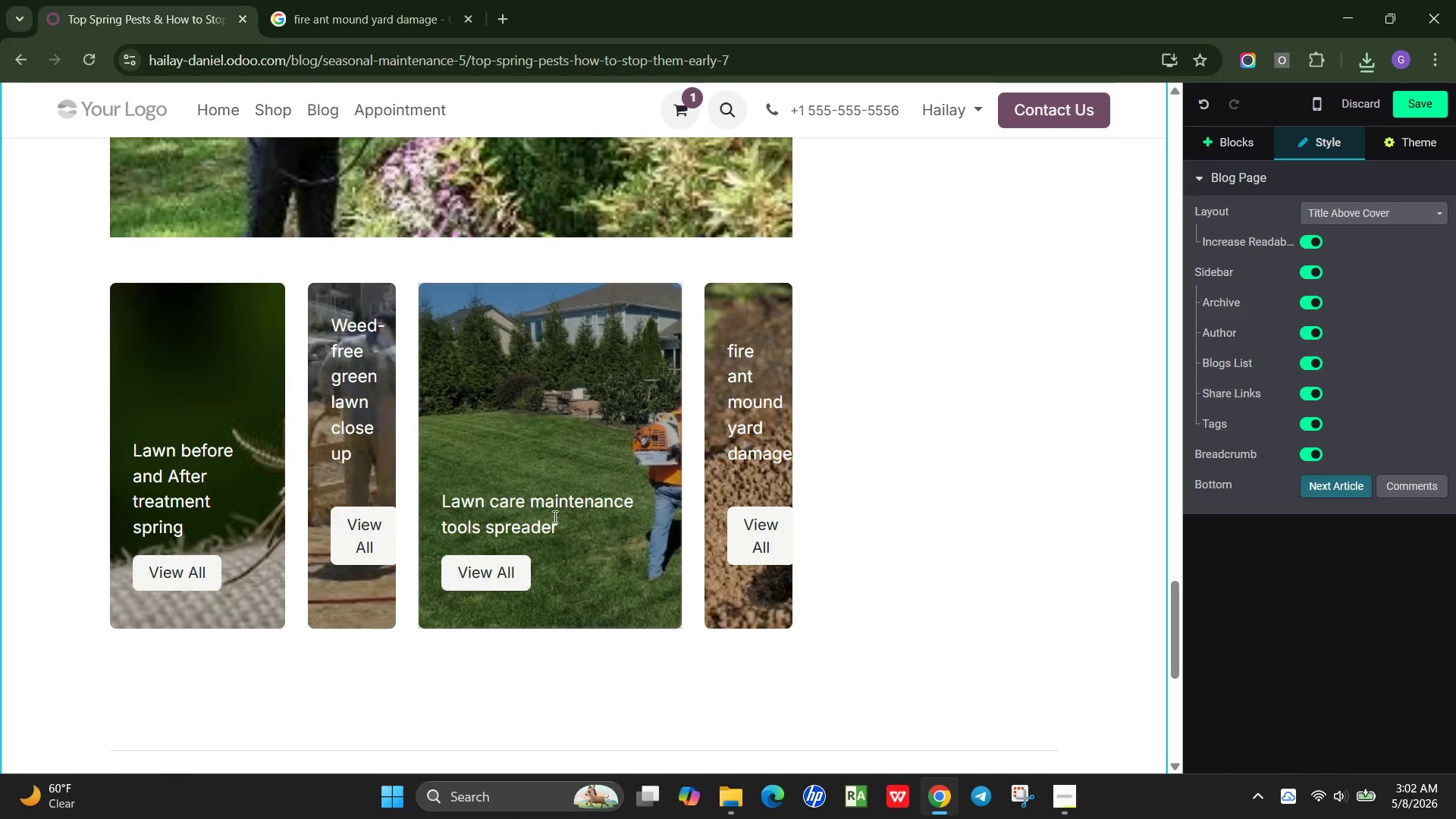 
left_click_drag(start_coordinate=[571, 528], to_coordinate=[422, 500])
 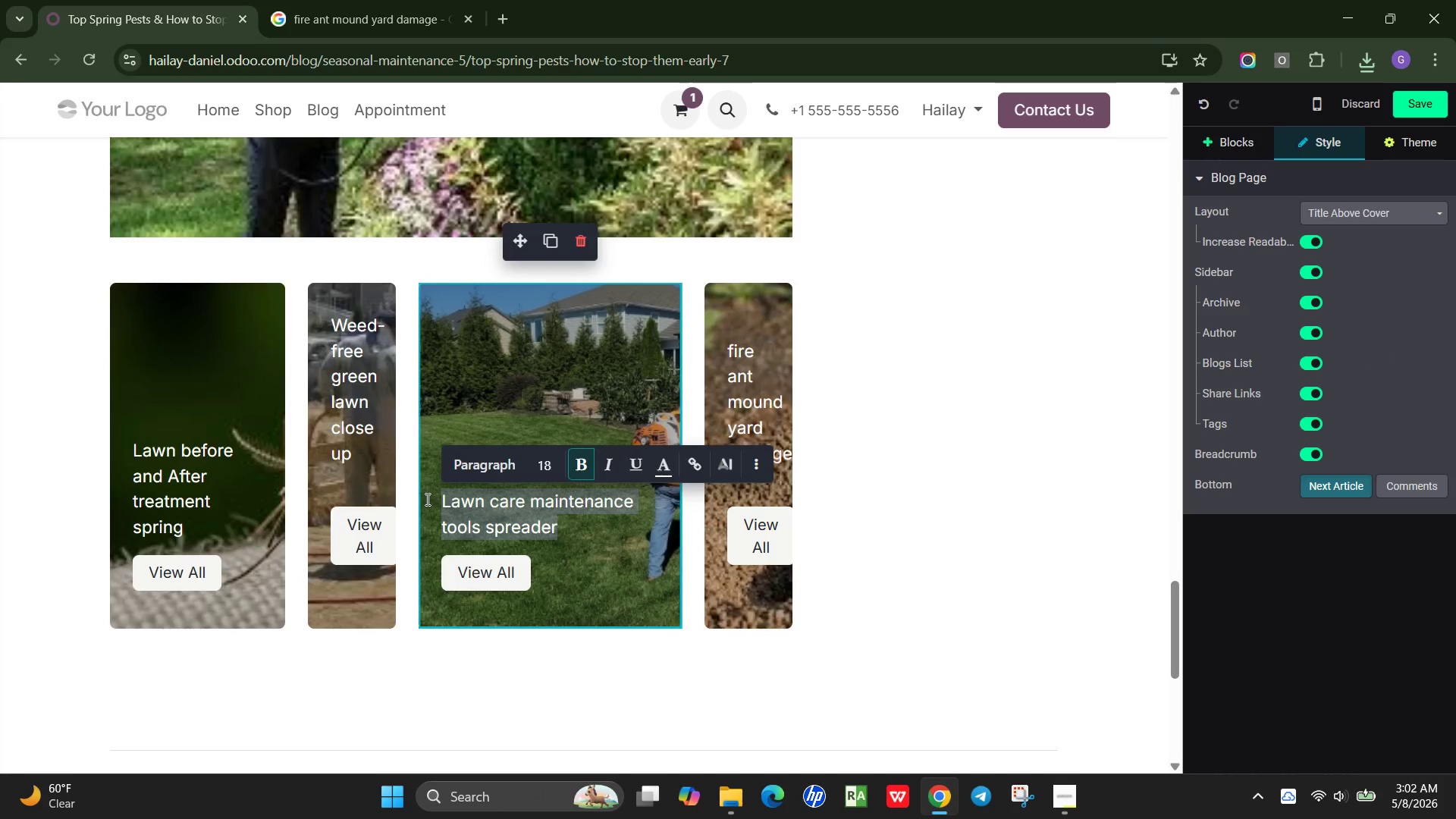 
type(pest control technician spraying lawn)
 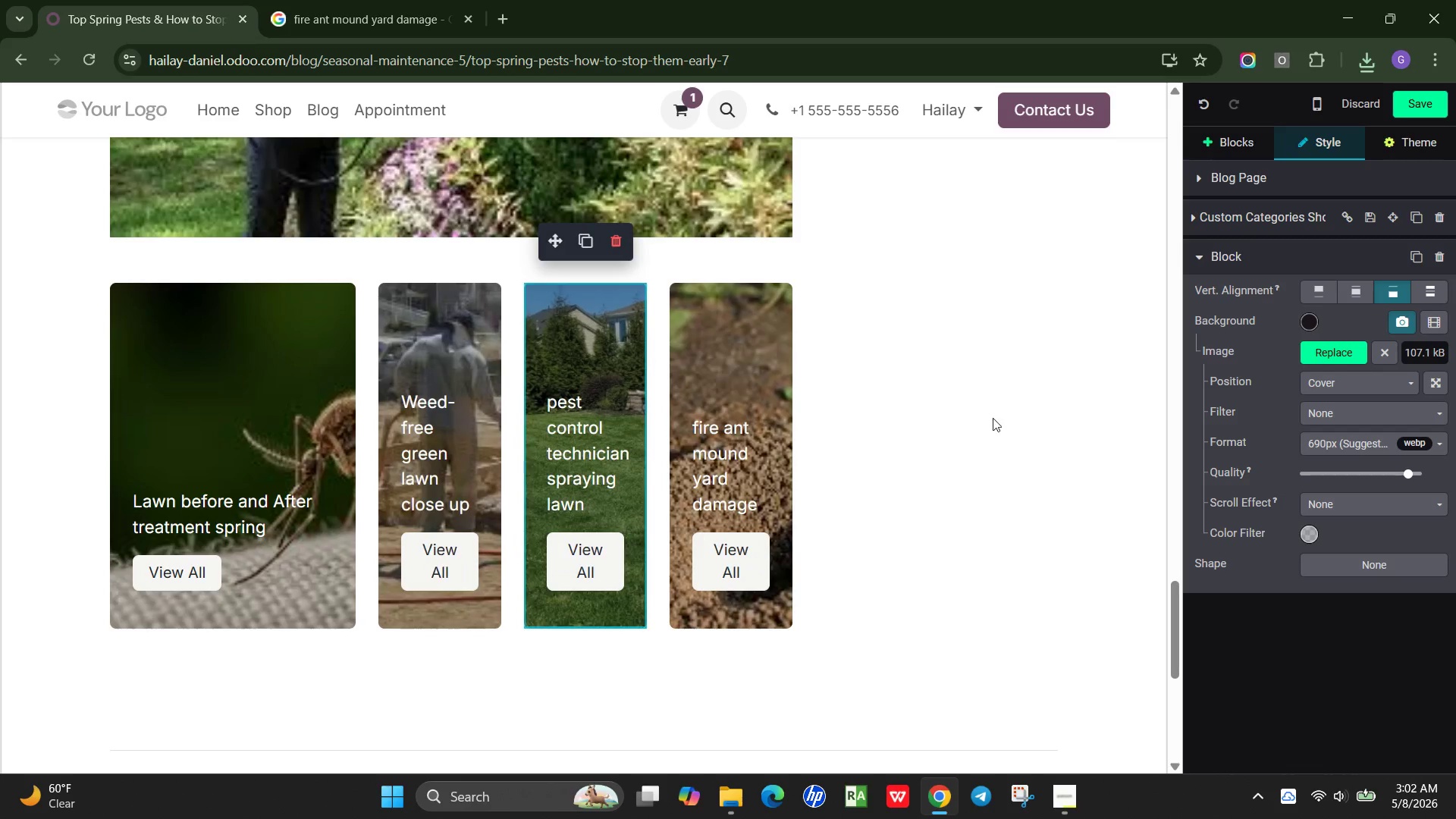 
left_click([1023, 432])
 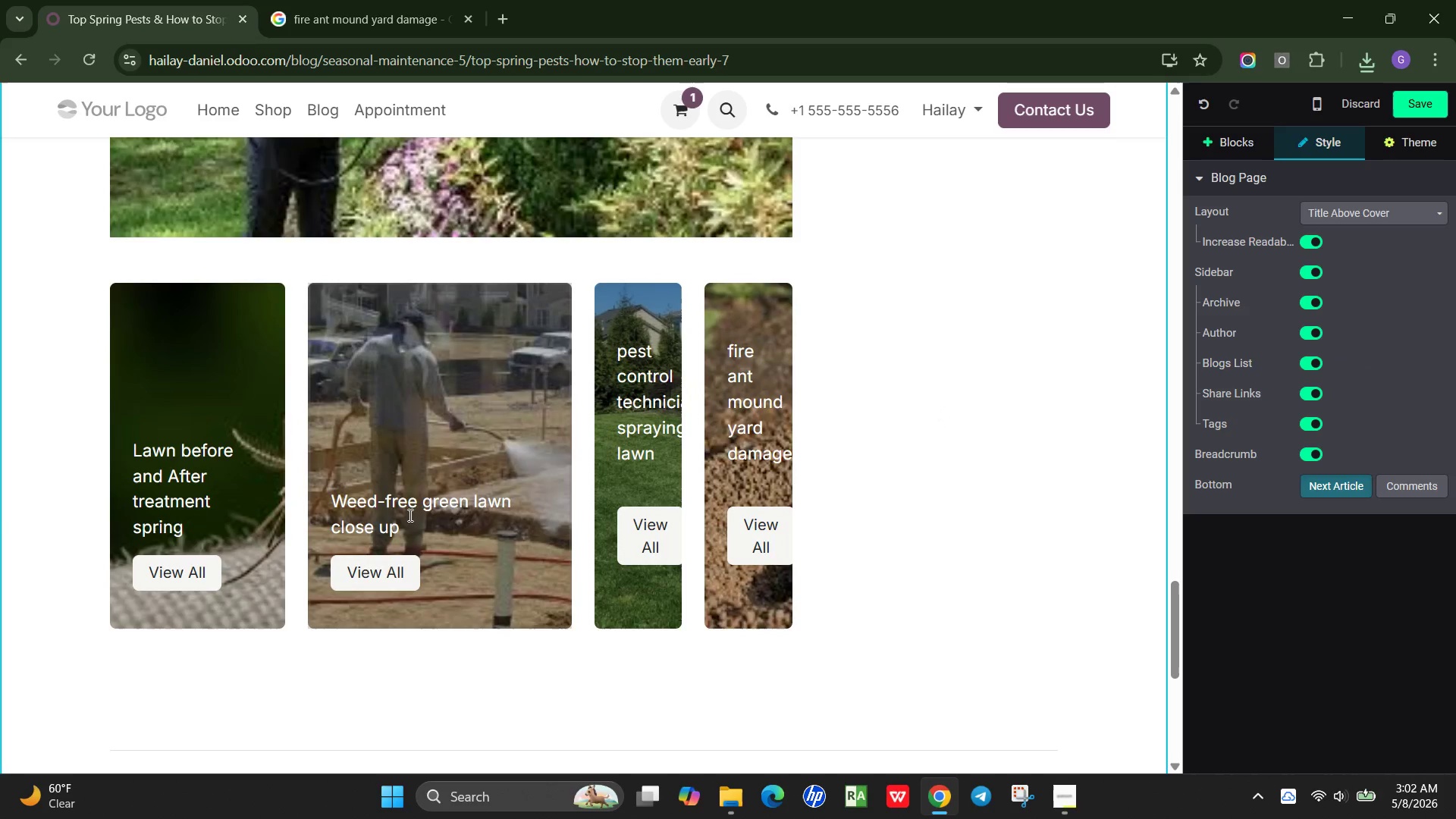 
left_click_drag(start_coordinate=[408, 532], to_coordinate=[333, 508])
 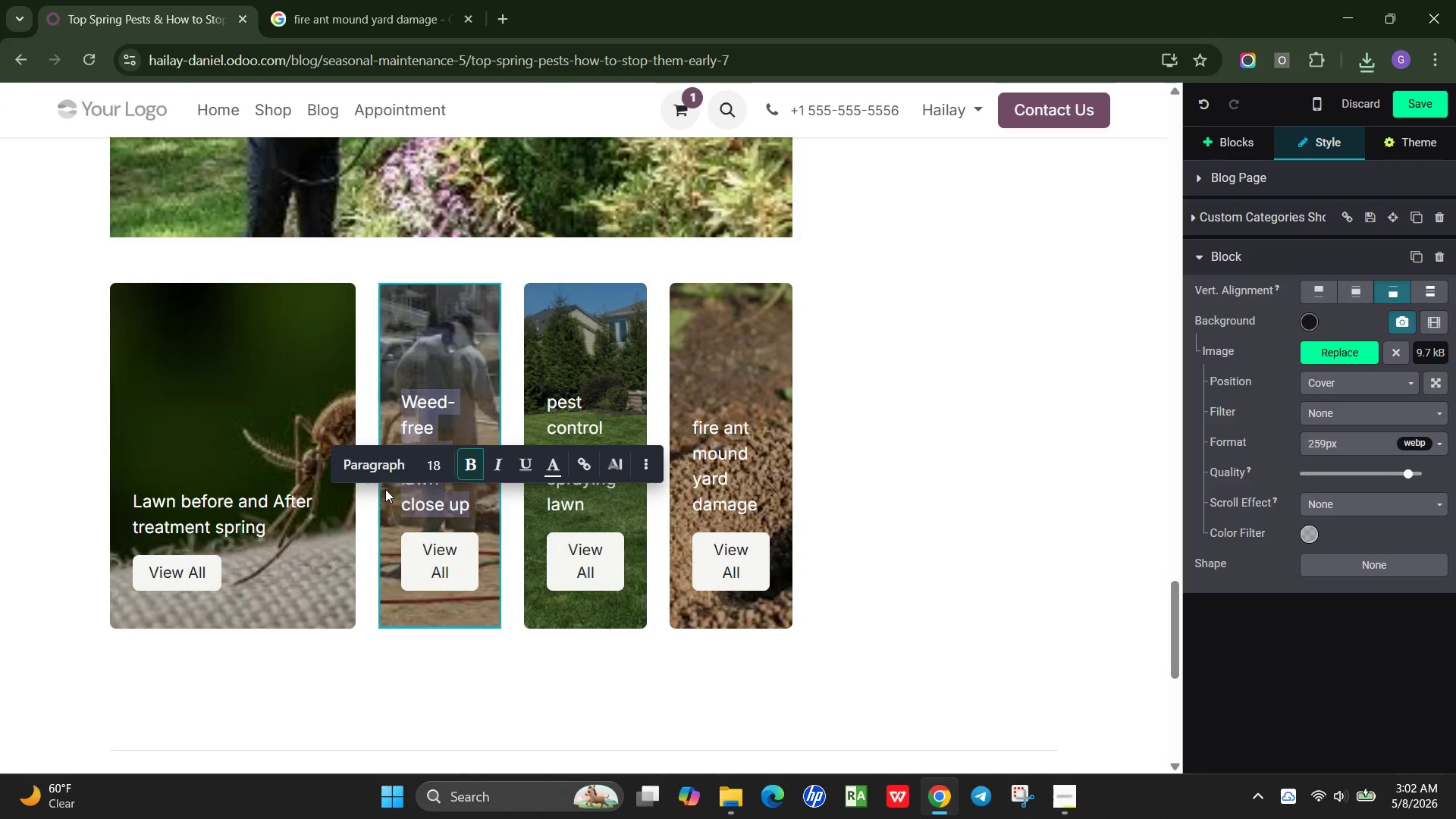 
type(termite inspection home foundation)
 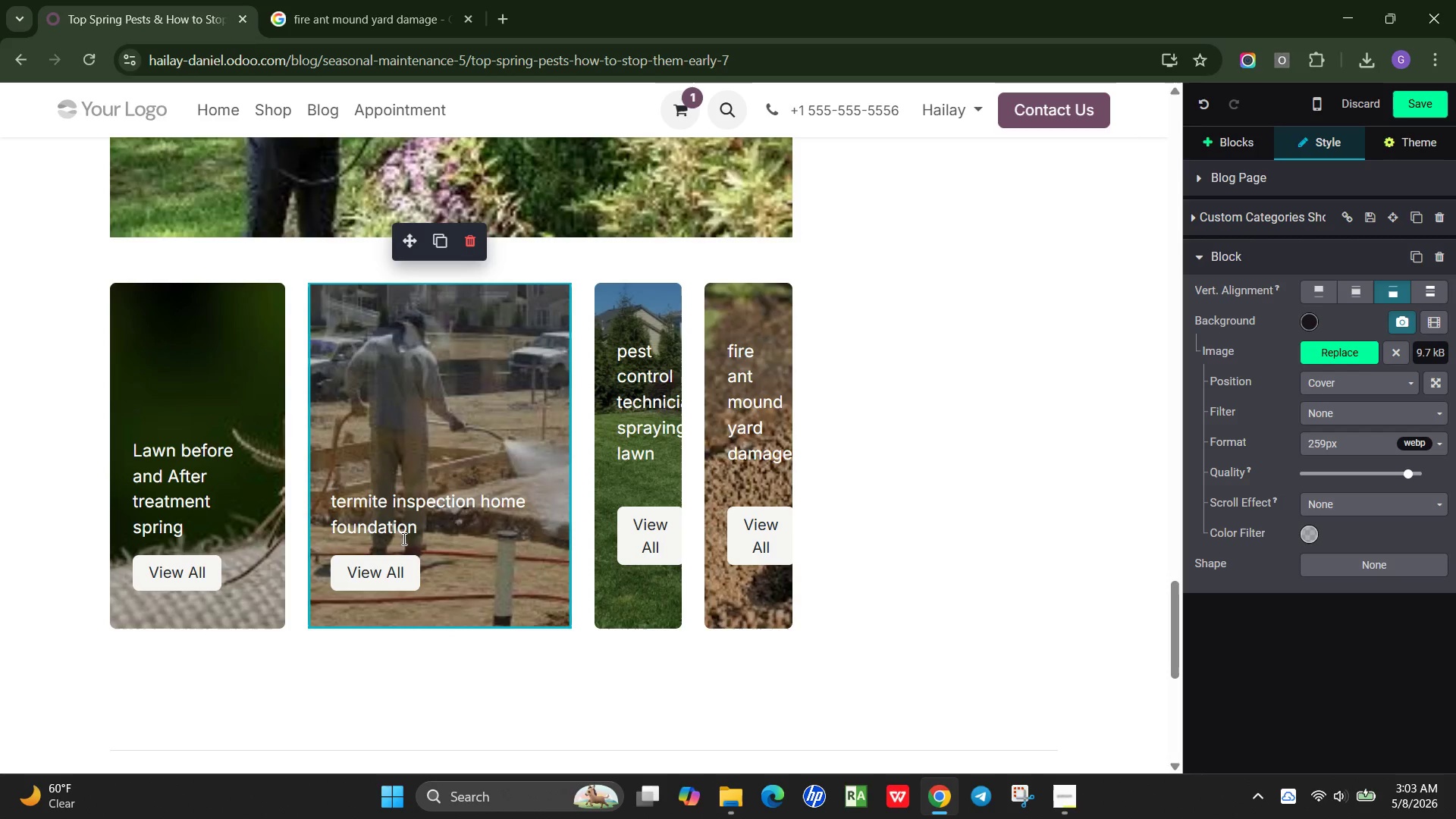 
wait(5.23)
 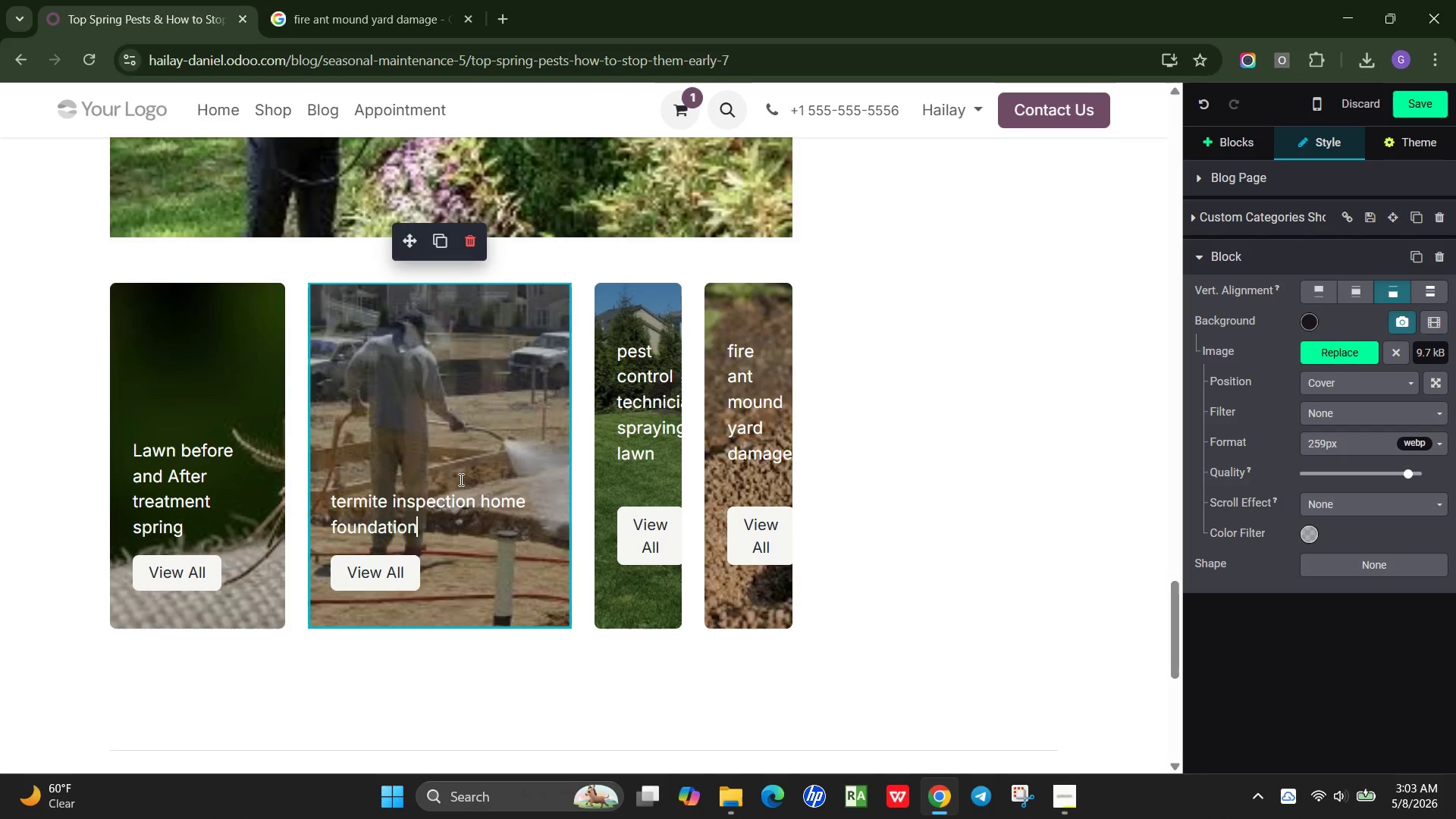 
left_click([519, 684])
 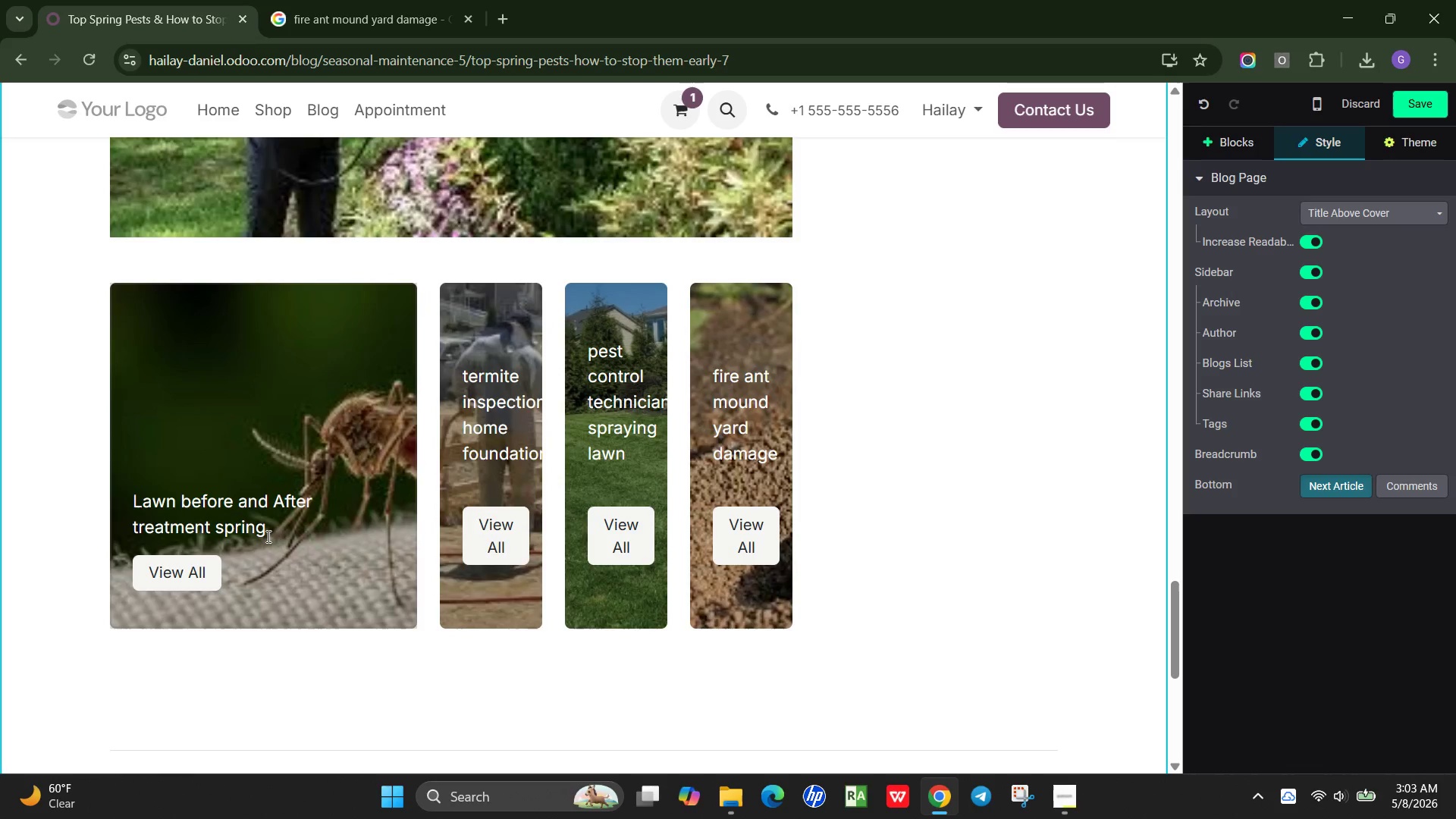 
left_click_drag(start_coordinate=[278, 533], to_coordinate=[116, 497])
 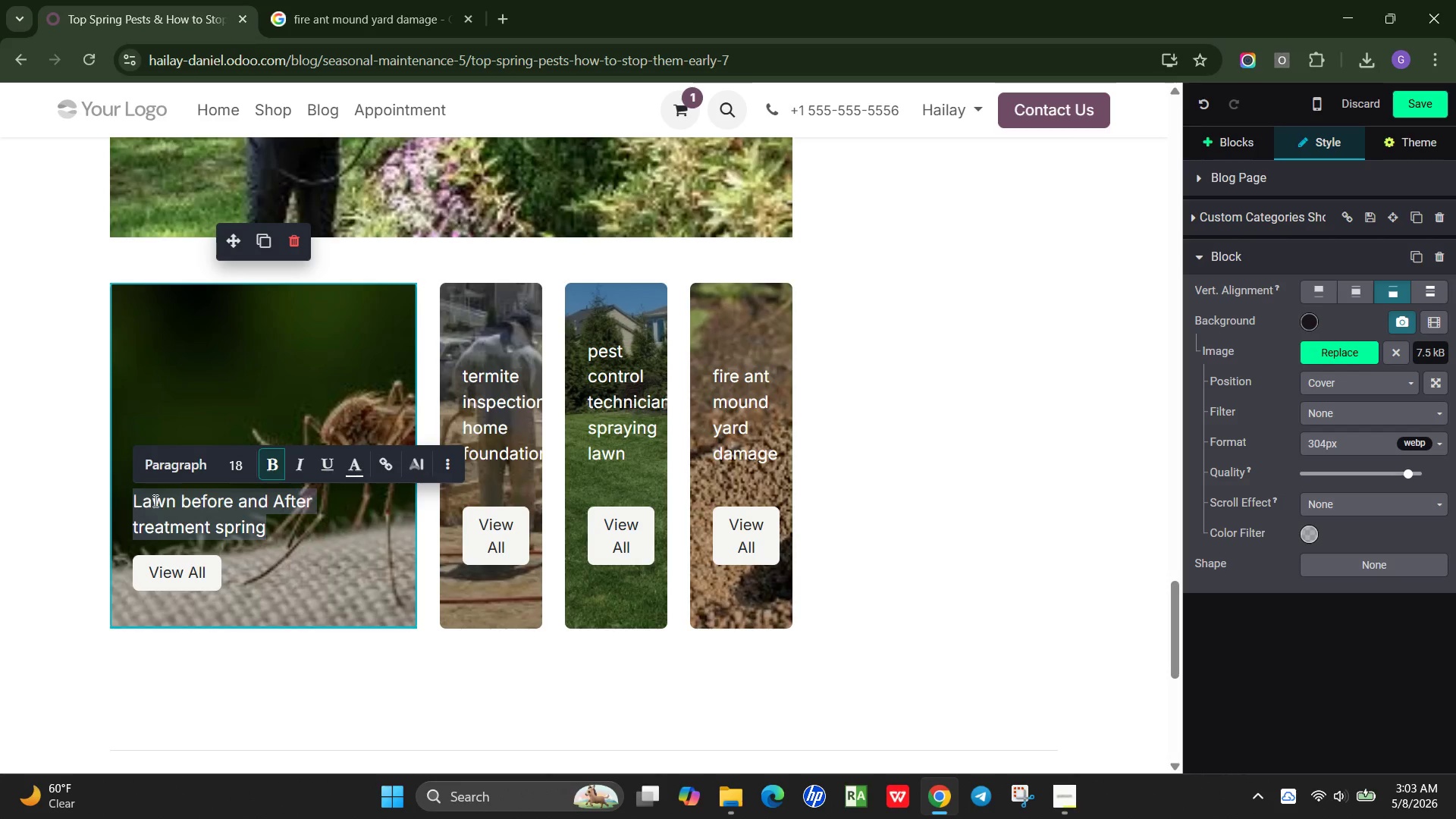 
type(mosquito close up macro photography)
 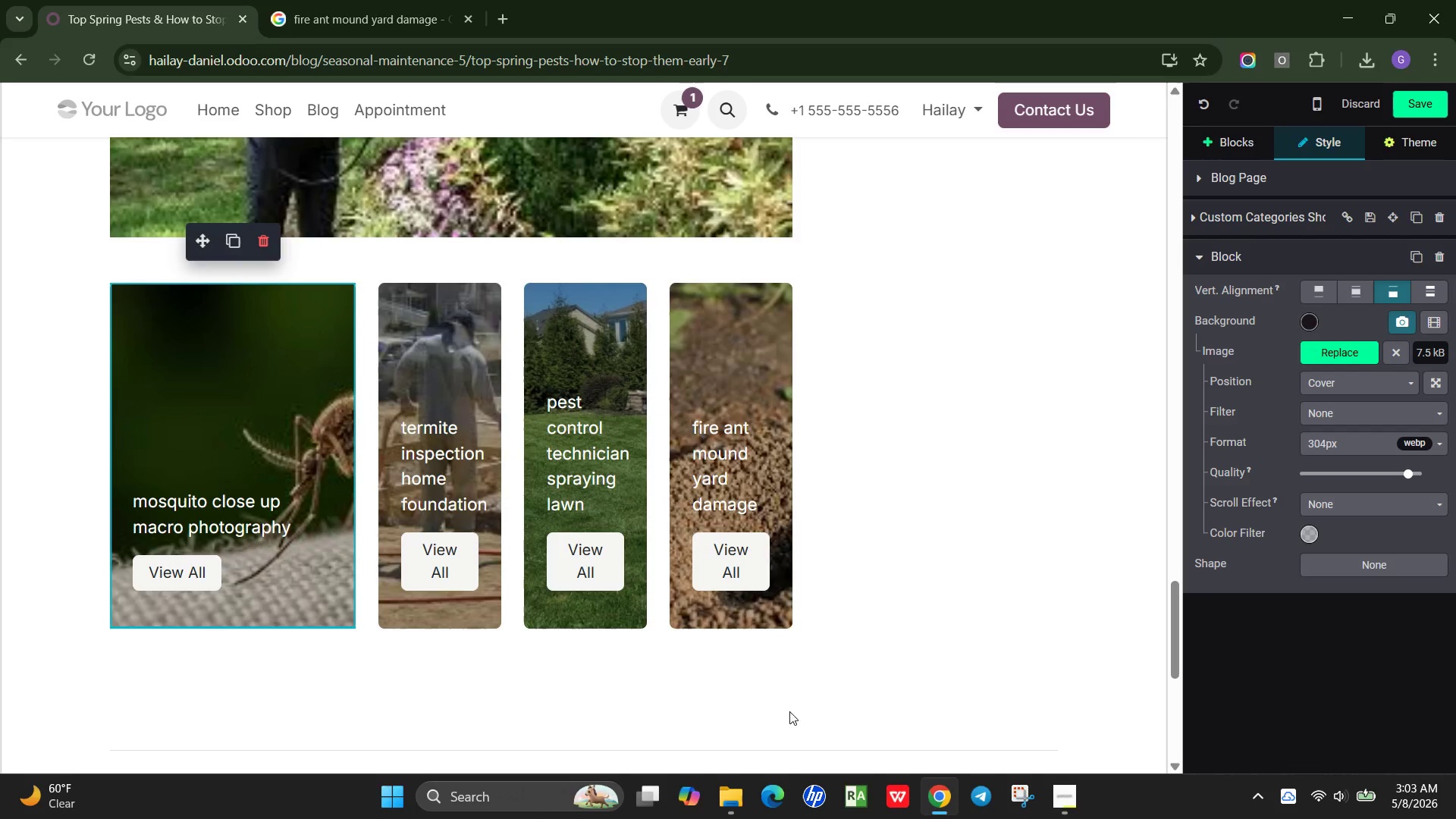 
left_click([655, 673])
 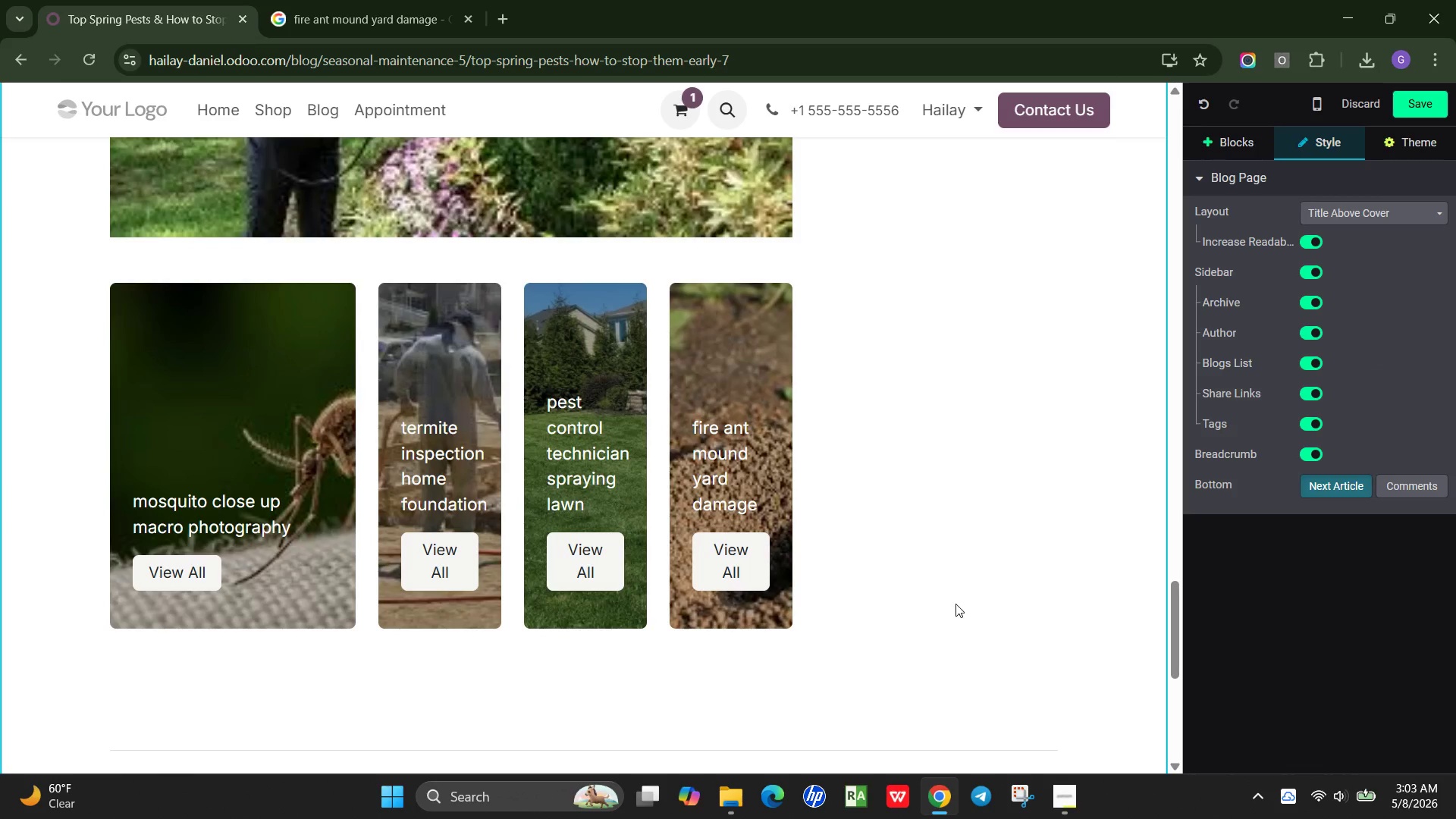 
left_click([1057, 802])